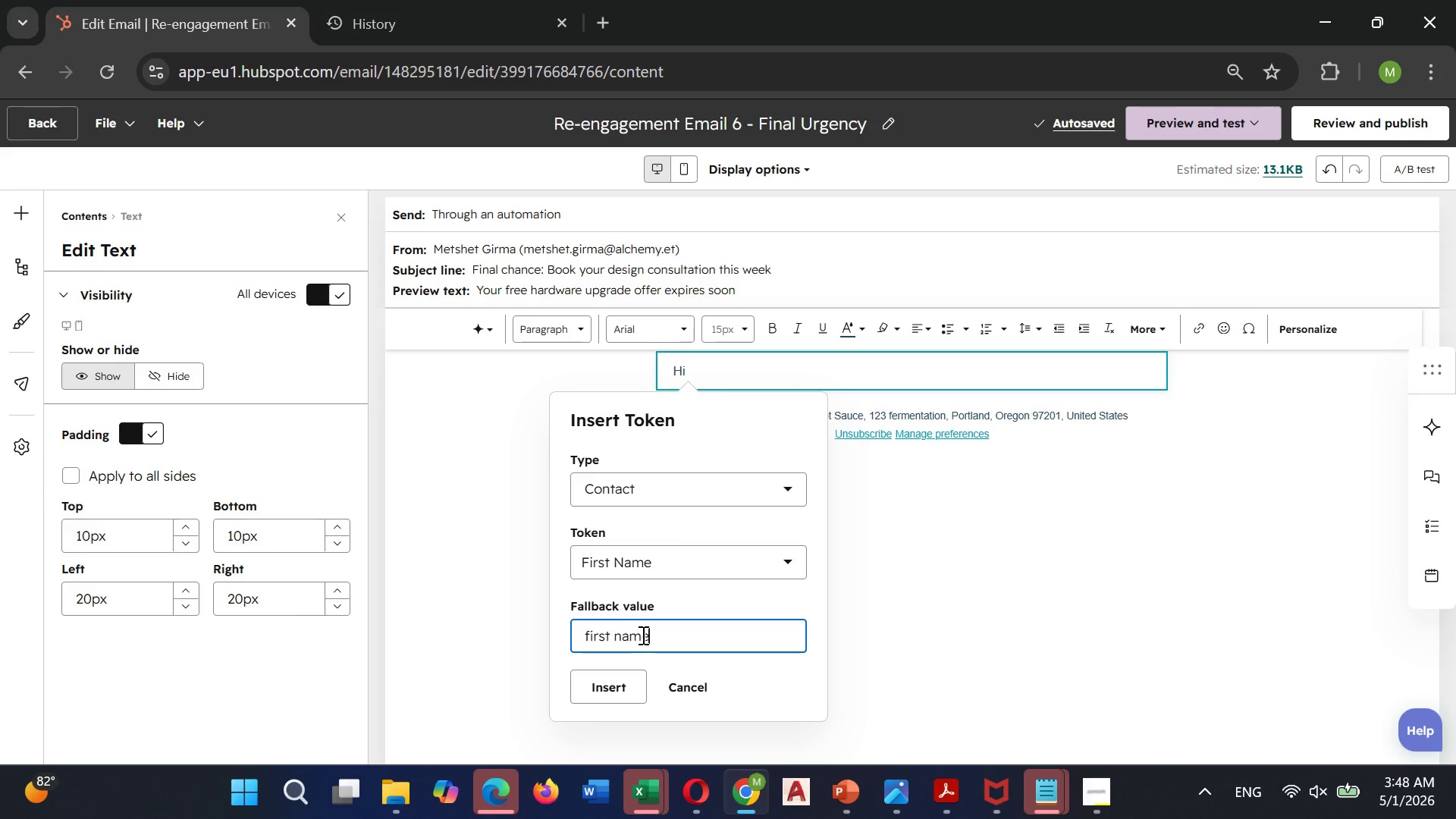 
key(Enter)
 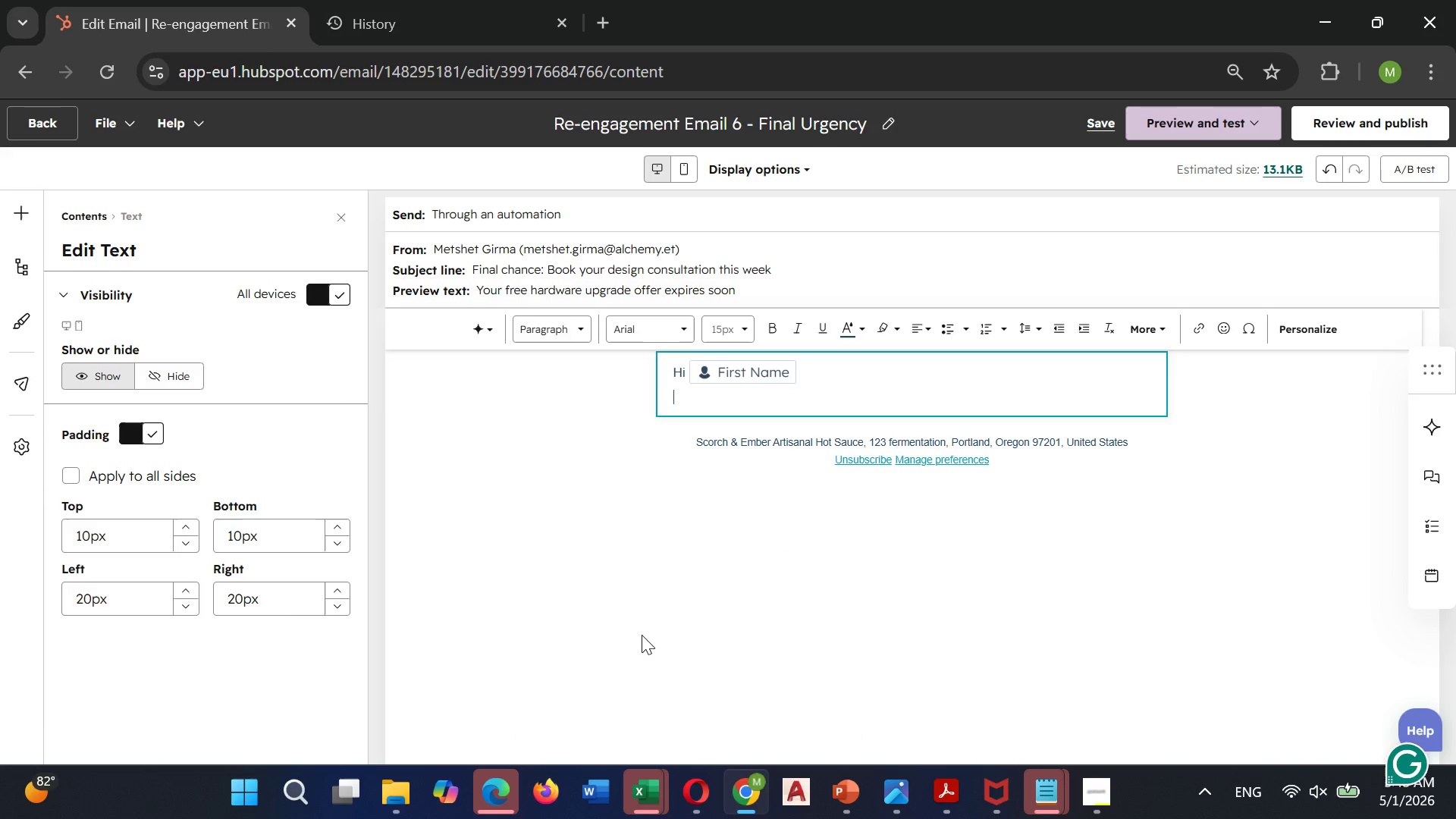 
key(Backspace)
 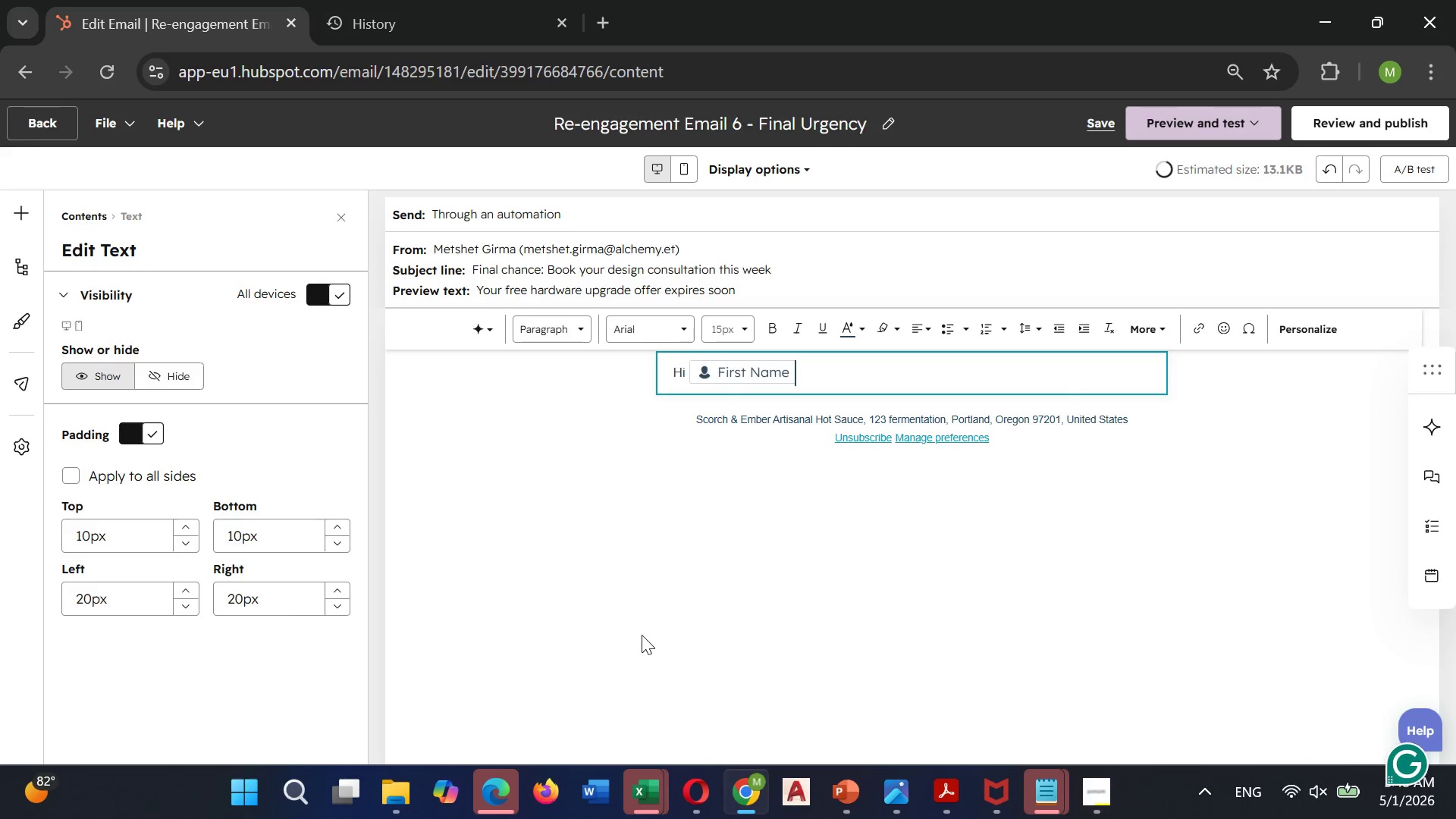 
key(Space)
 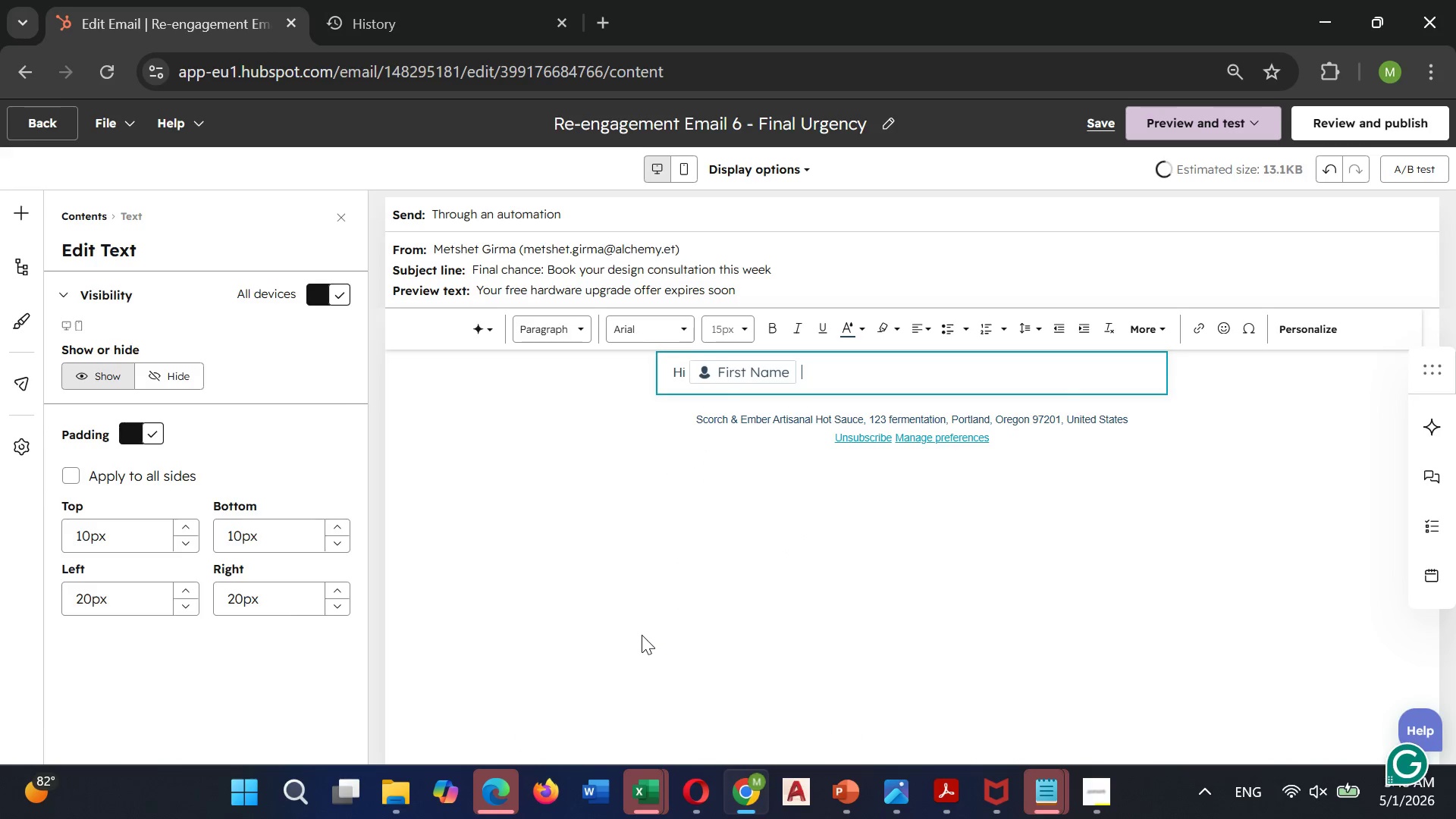 
key(Comma)
 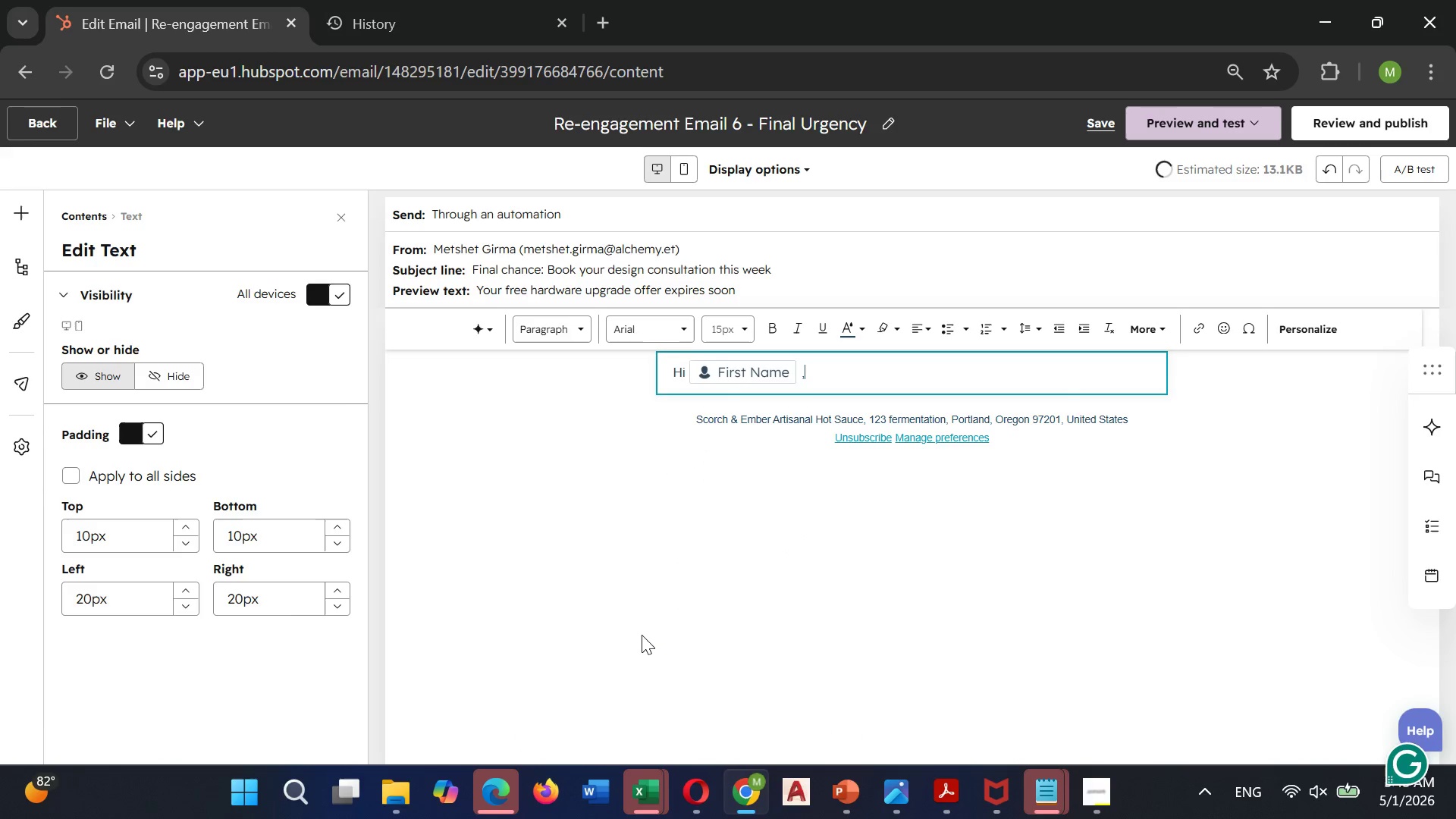 
key(Enter)
 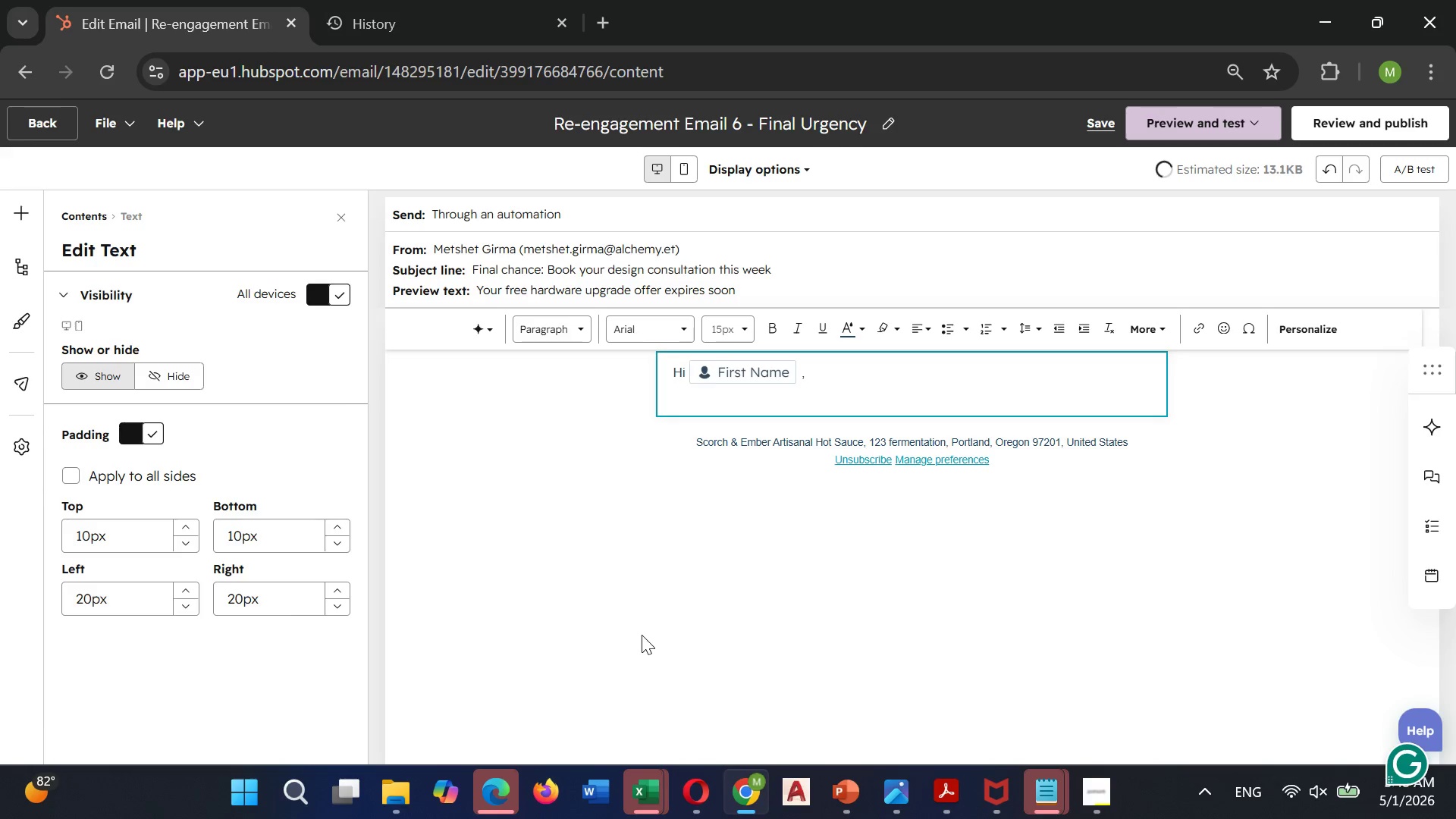 
type(This is your lasy)
key(Backspace)
type(t chanc )
key(Backspace)
type(e )
 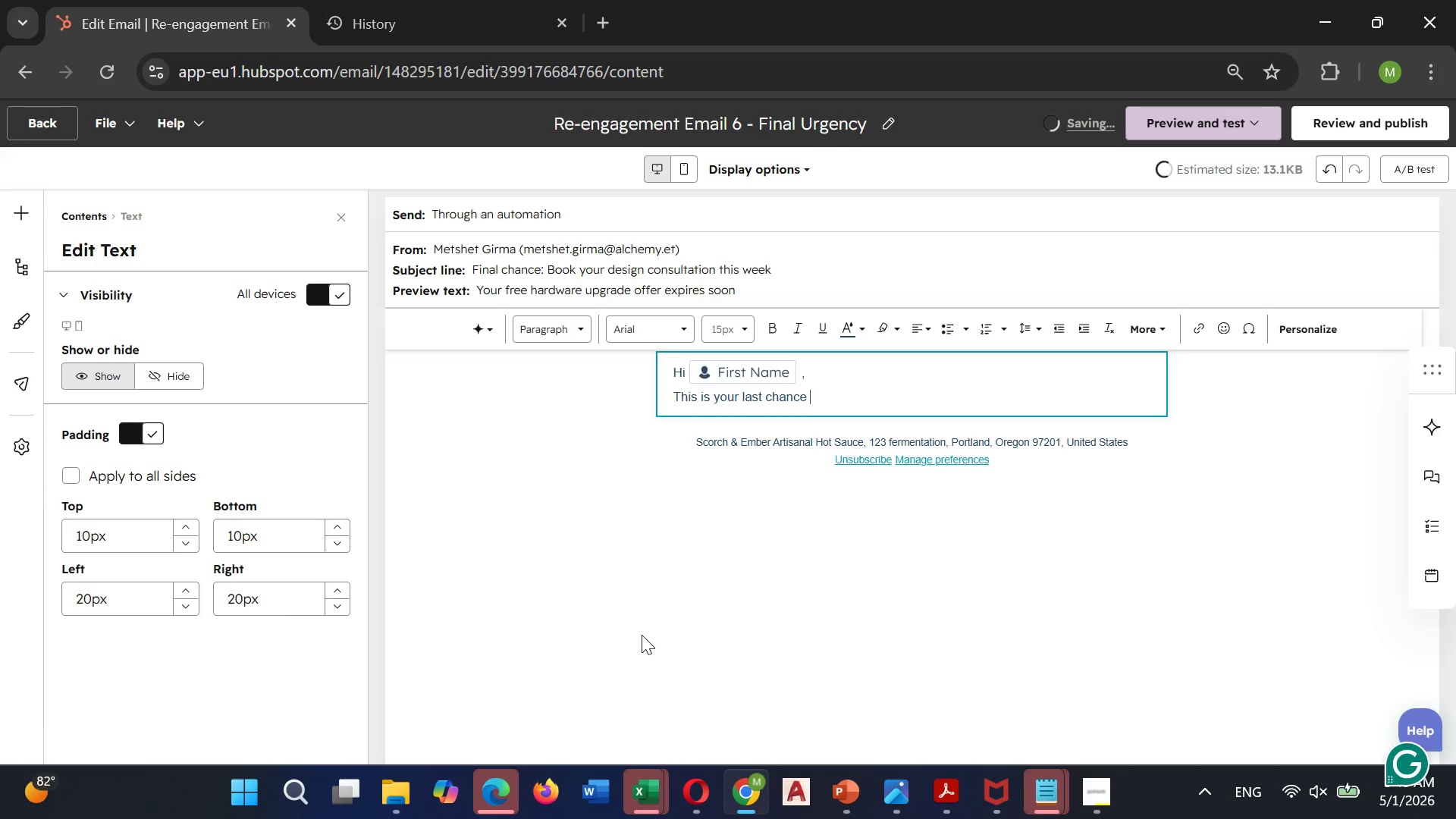 
type(to claim )
 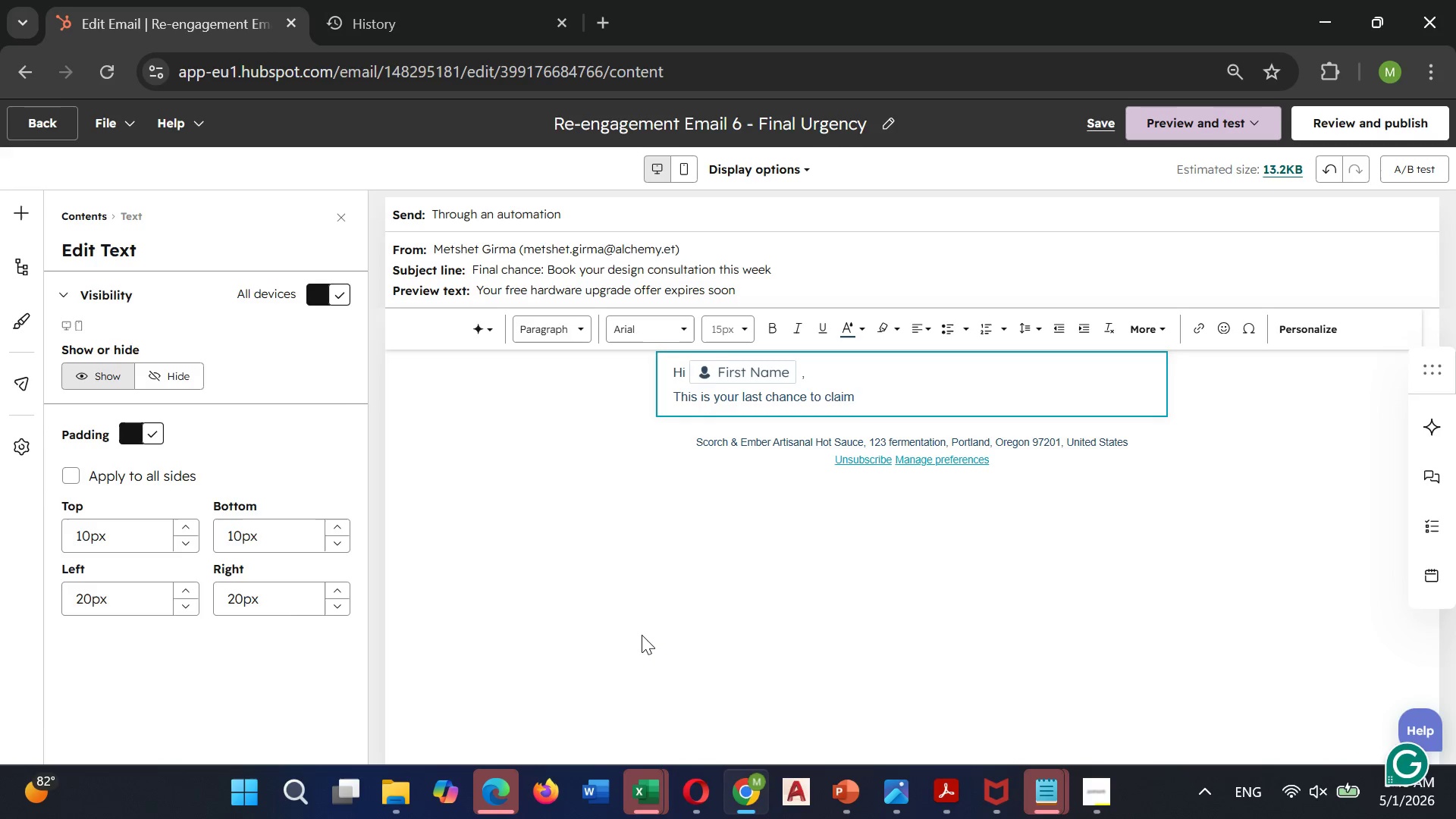 
type(your free hardwre)
key(Backspace)
key(Backspace)
type(are )
 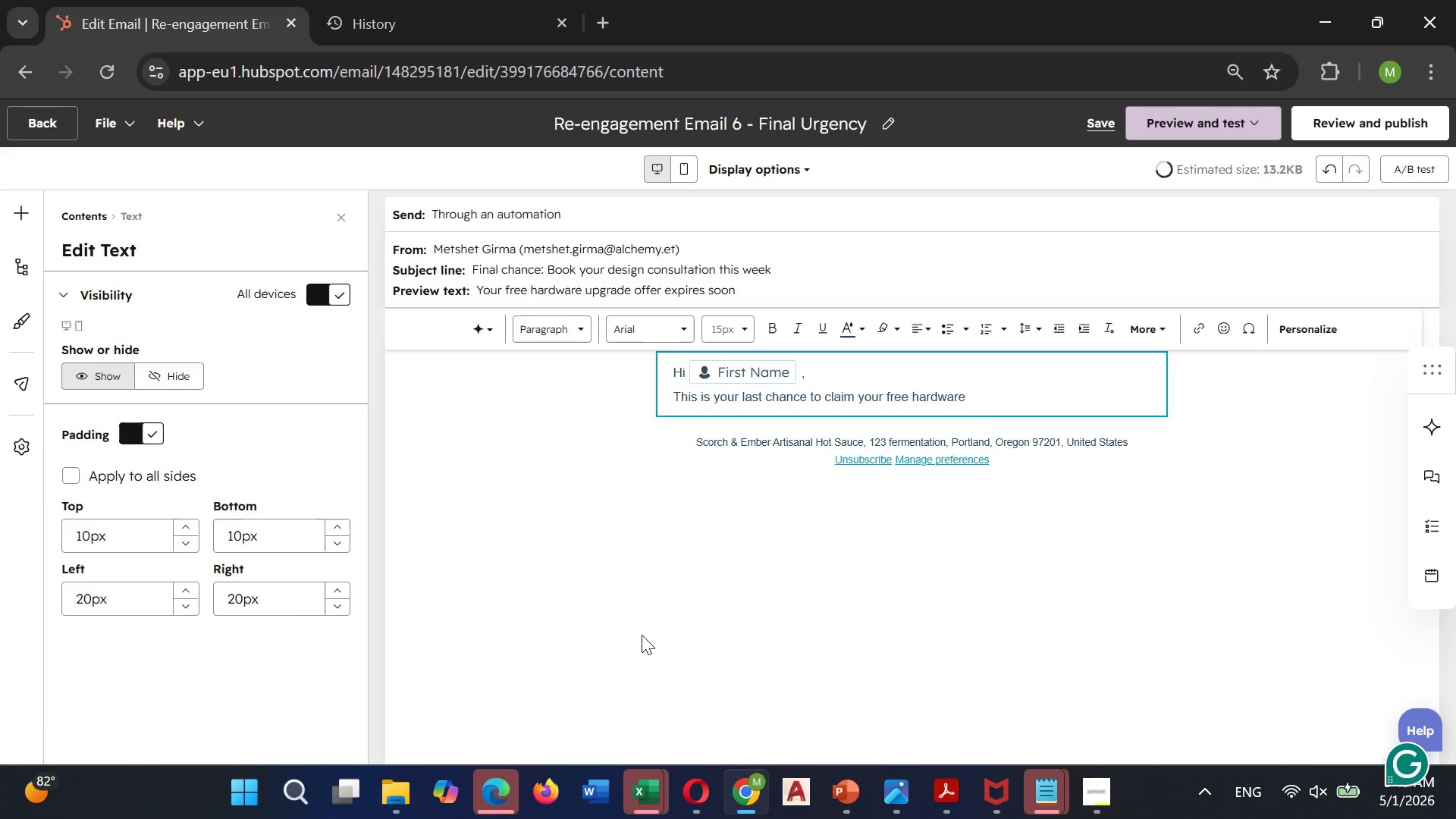 
type(upgrade.)
 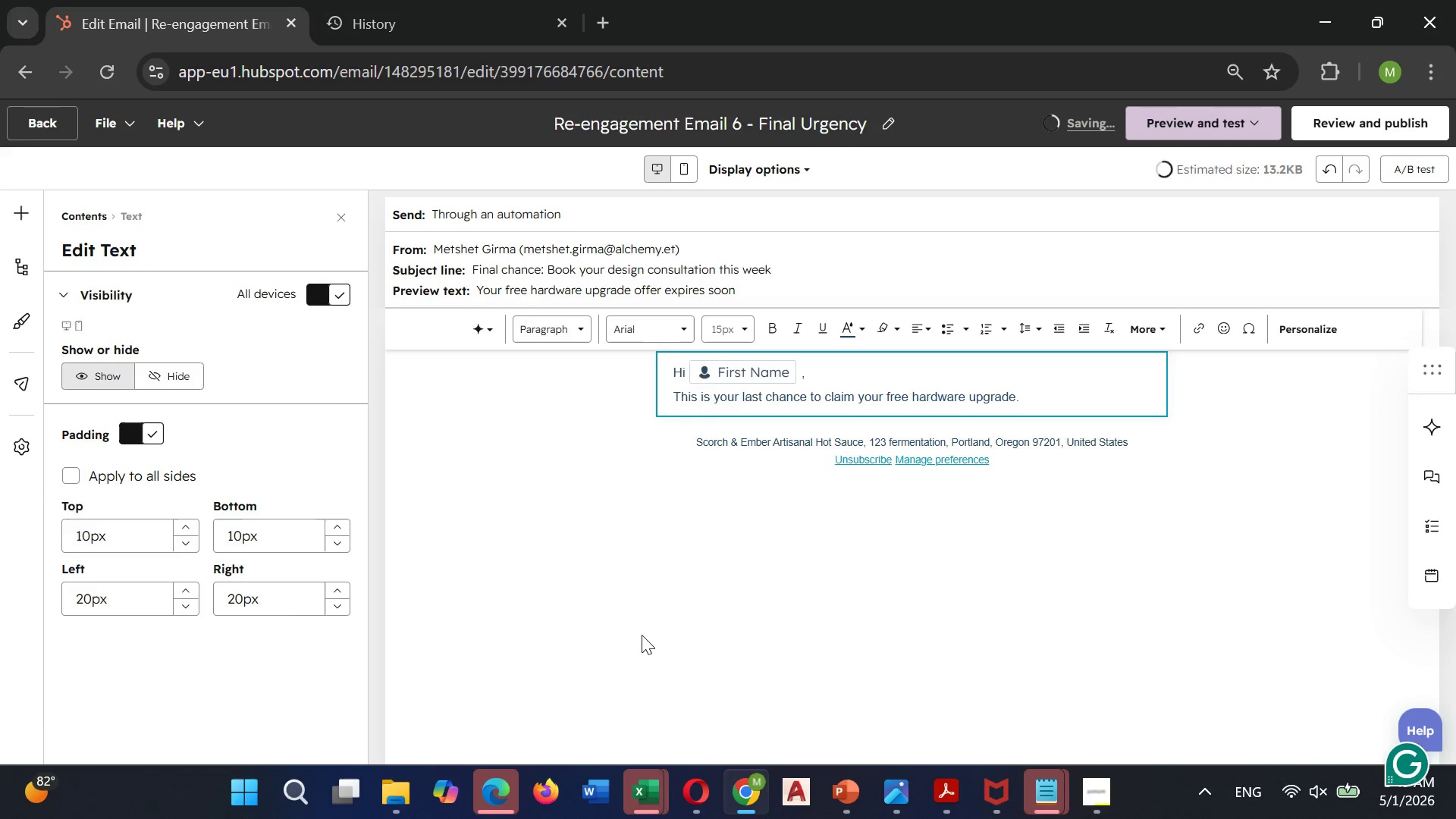 
key(Enter)
 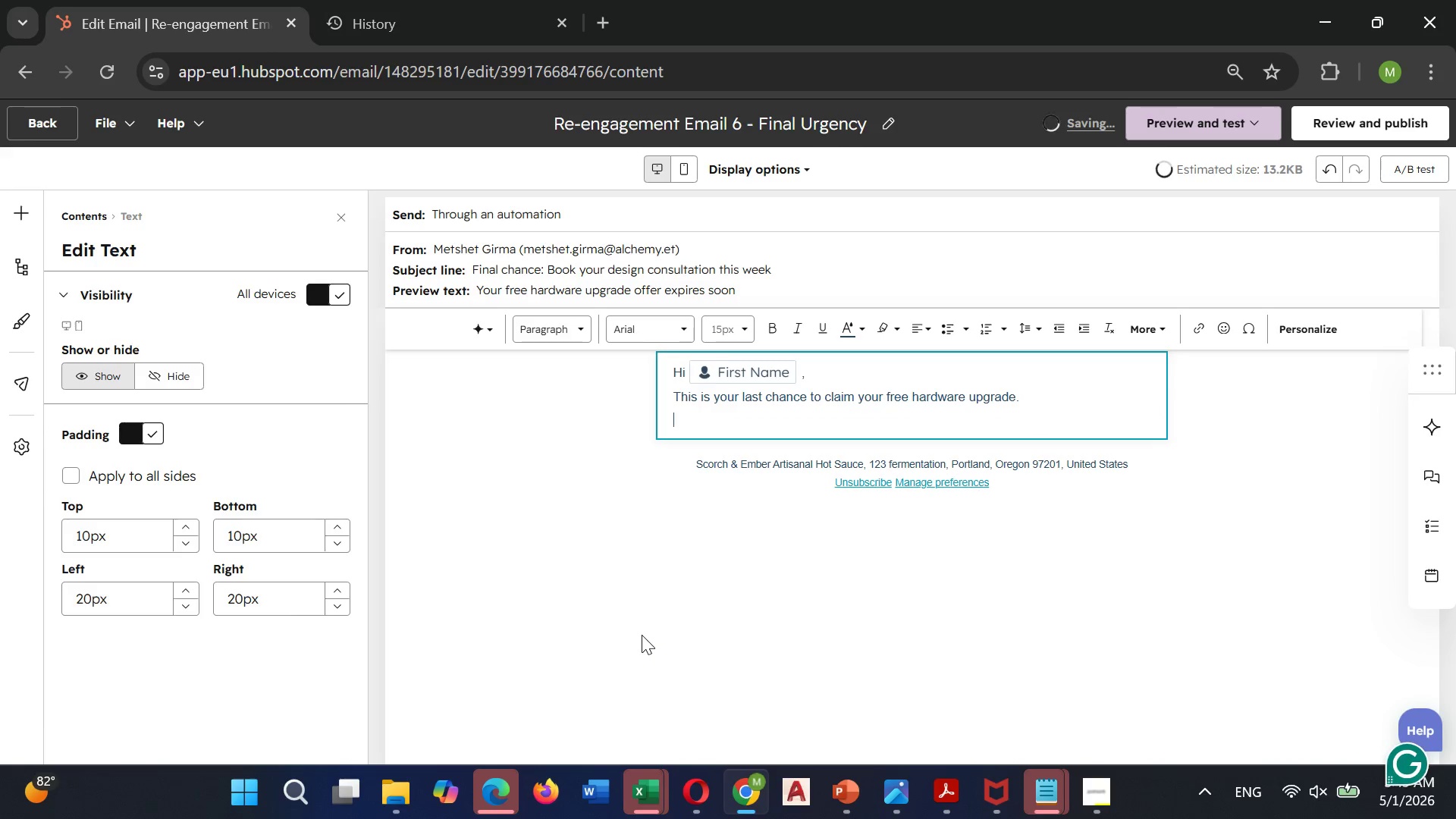 
type(When you book your )
 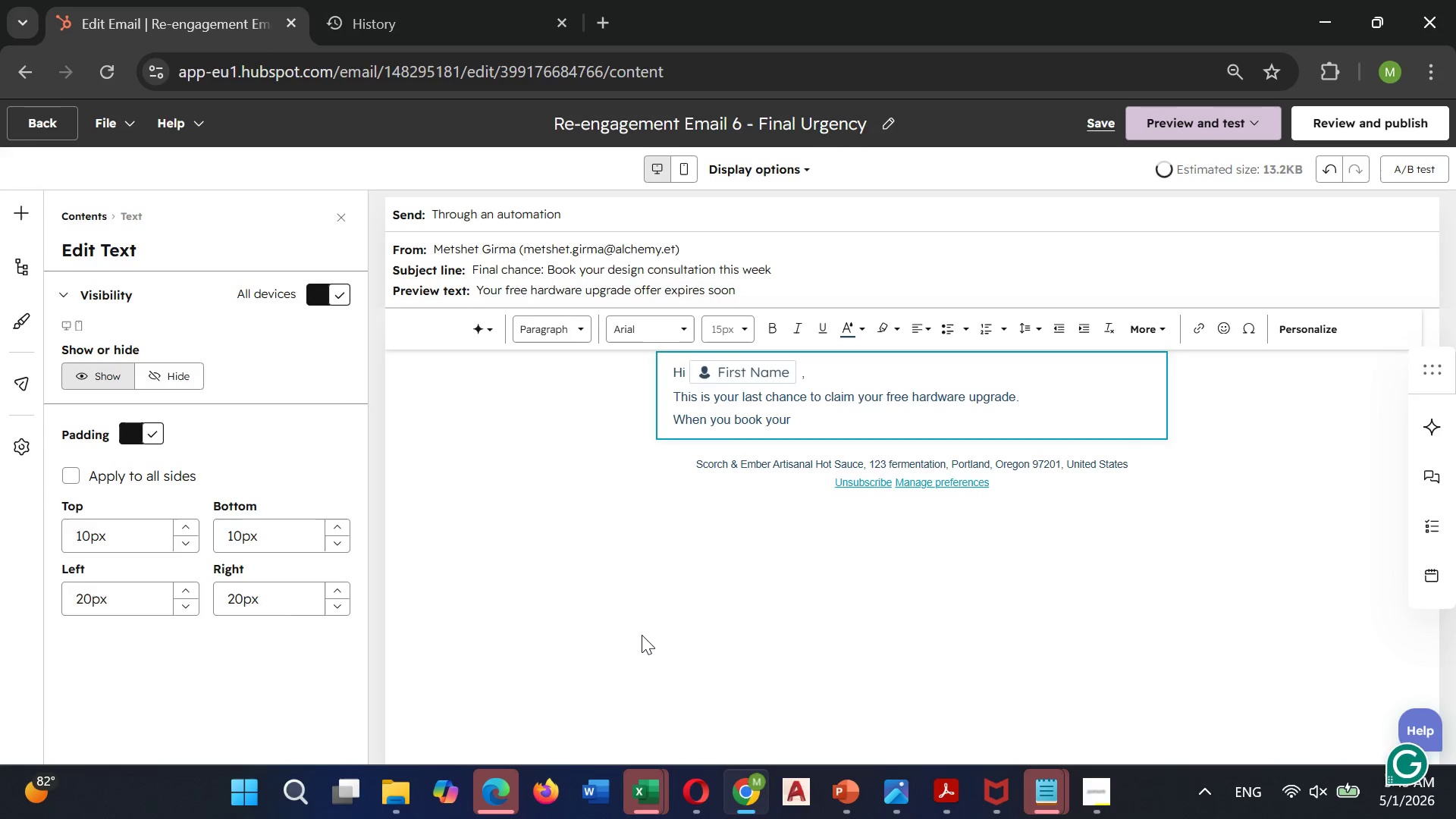 
type(consultation thsi )
key(Backspace)
key(Backspace)
key(Backspace)
type(is week, you'll also get:)
 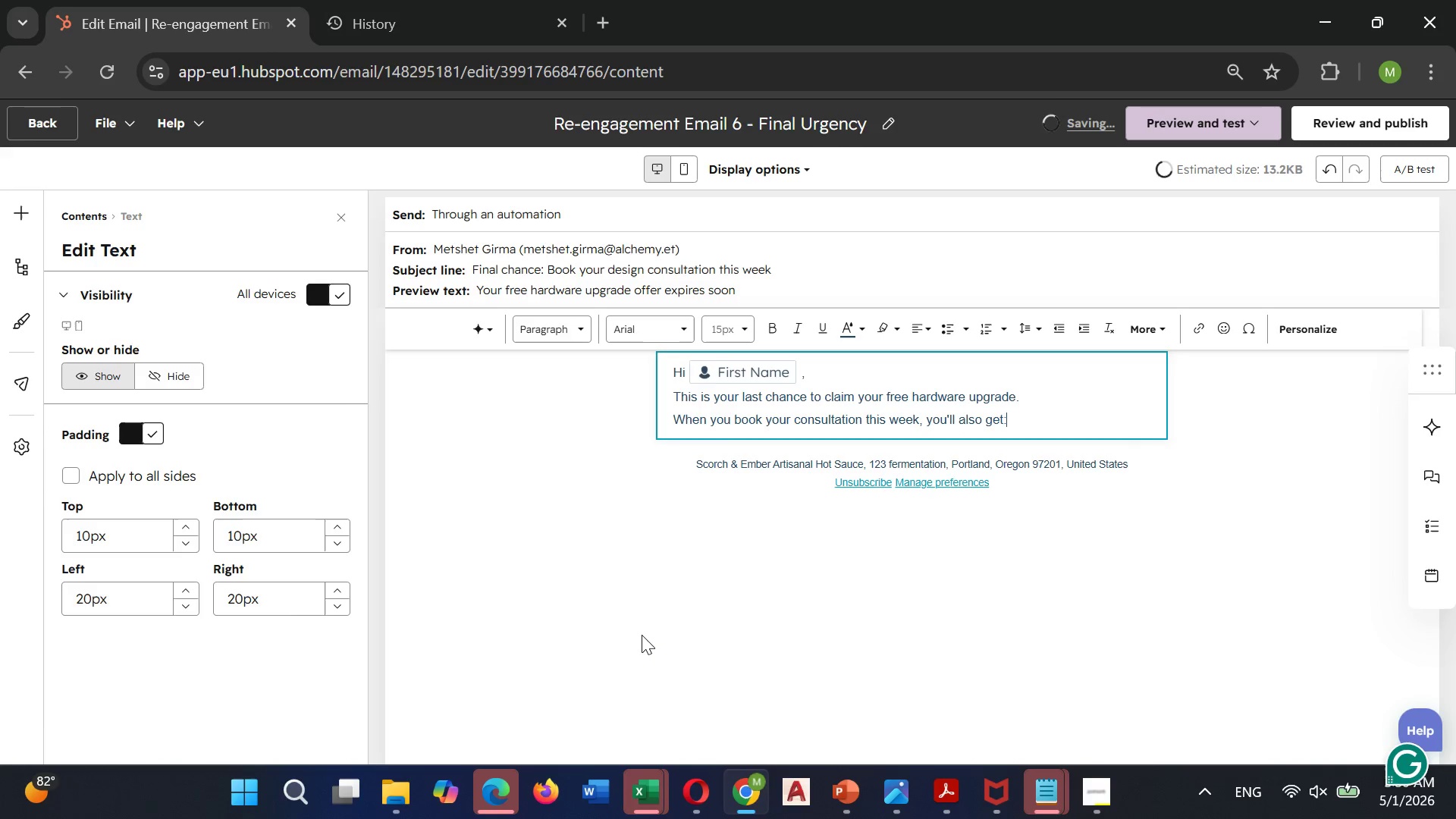 
key(Enter)
 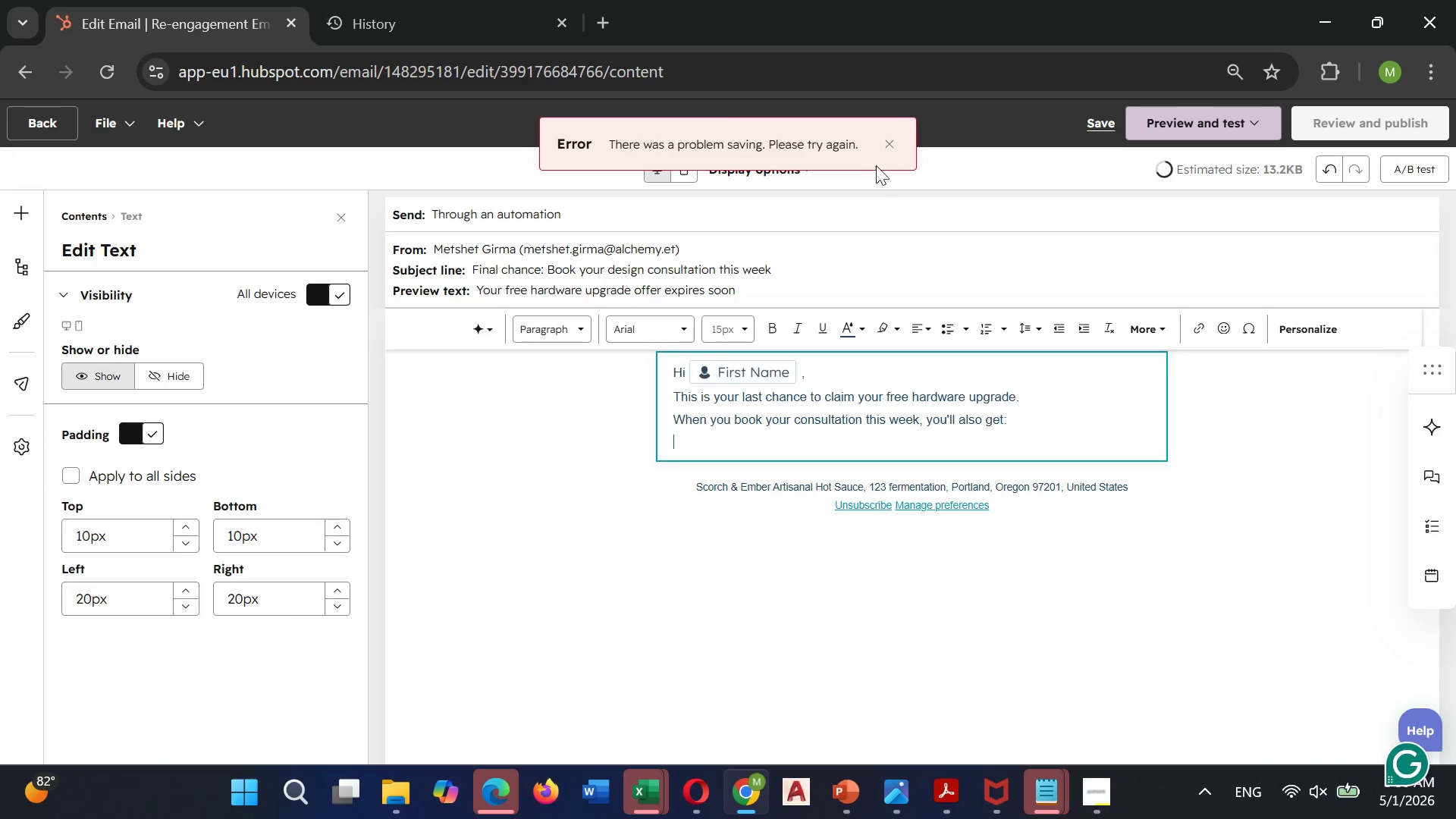 
wait(5.03)
 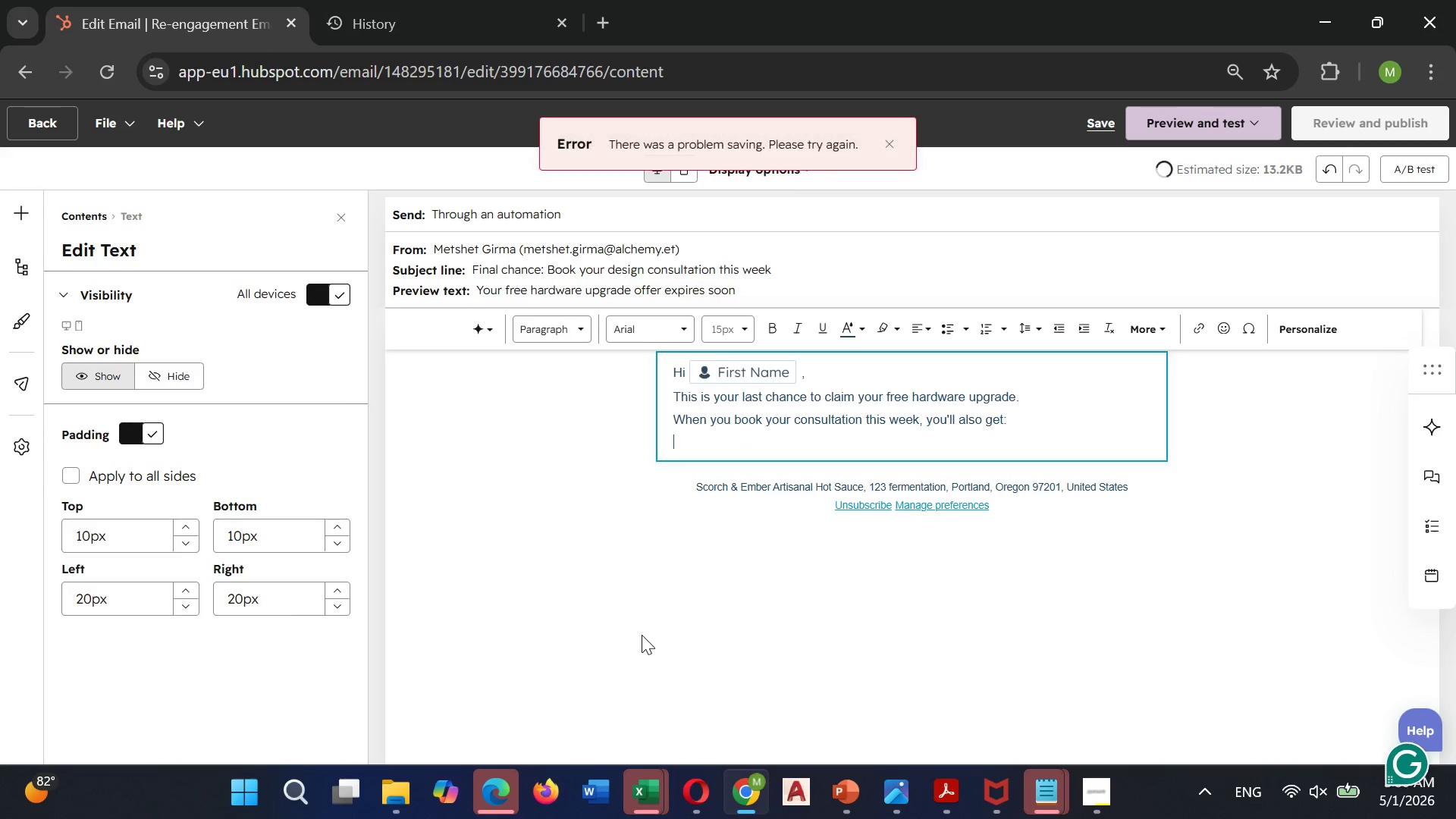 
left_click([897, 140])
 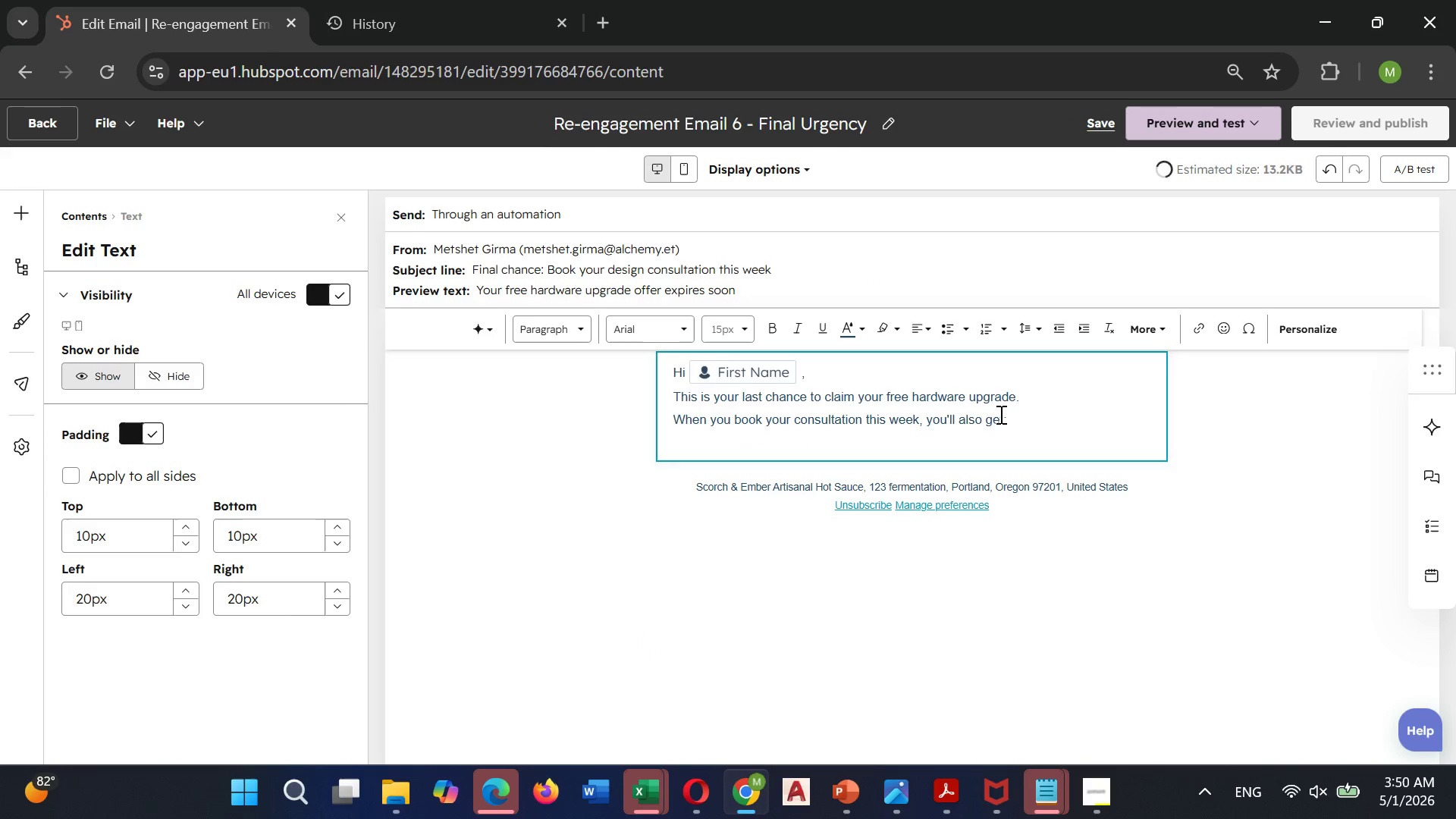 
left_click([1002, 419])
 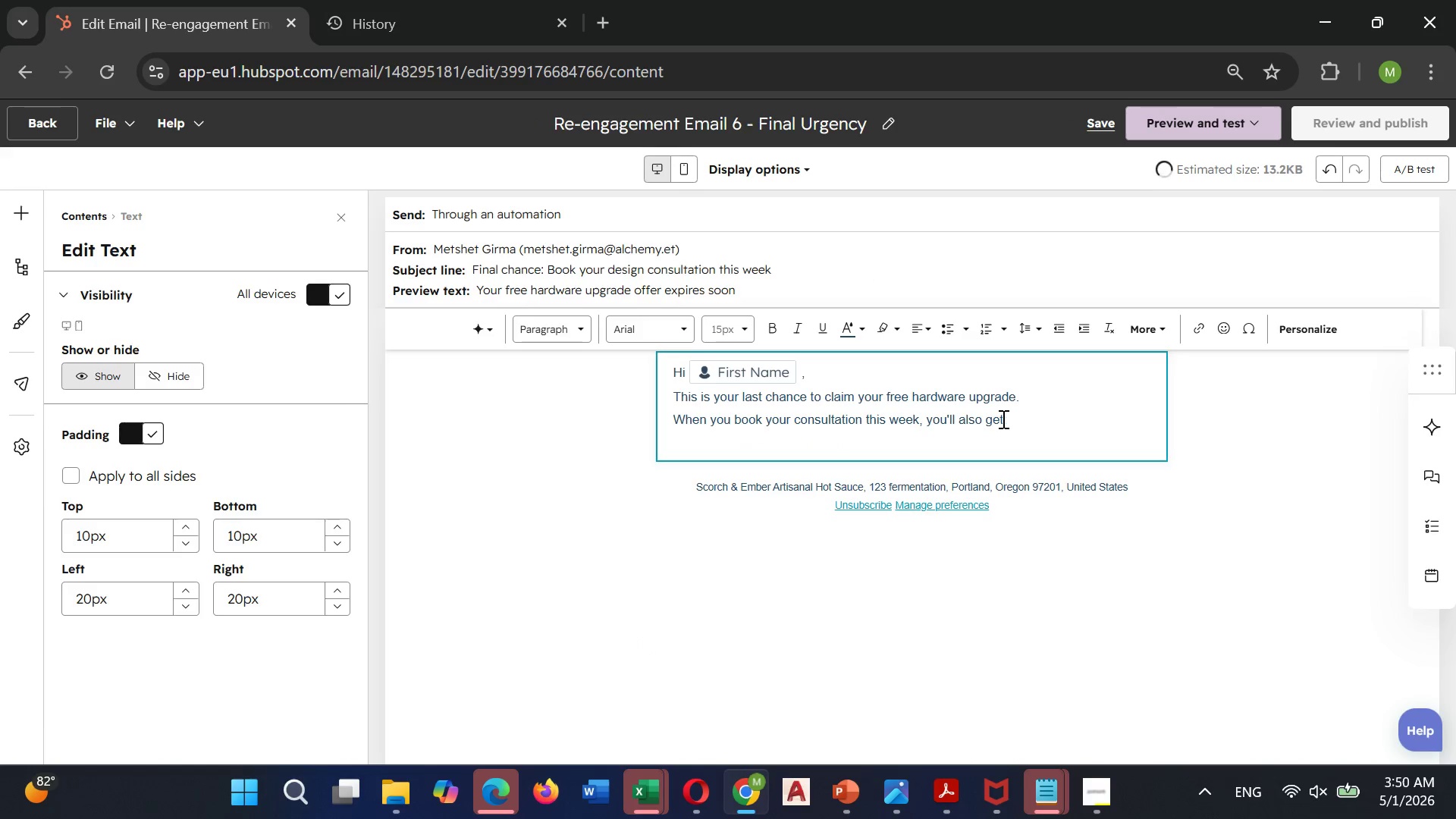 
key(ArrowRight)
 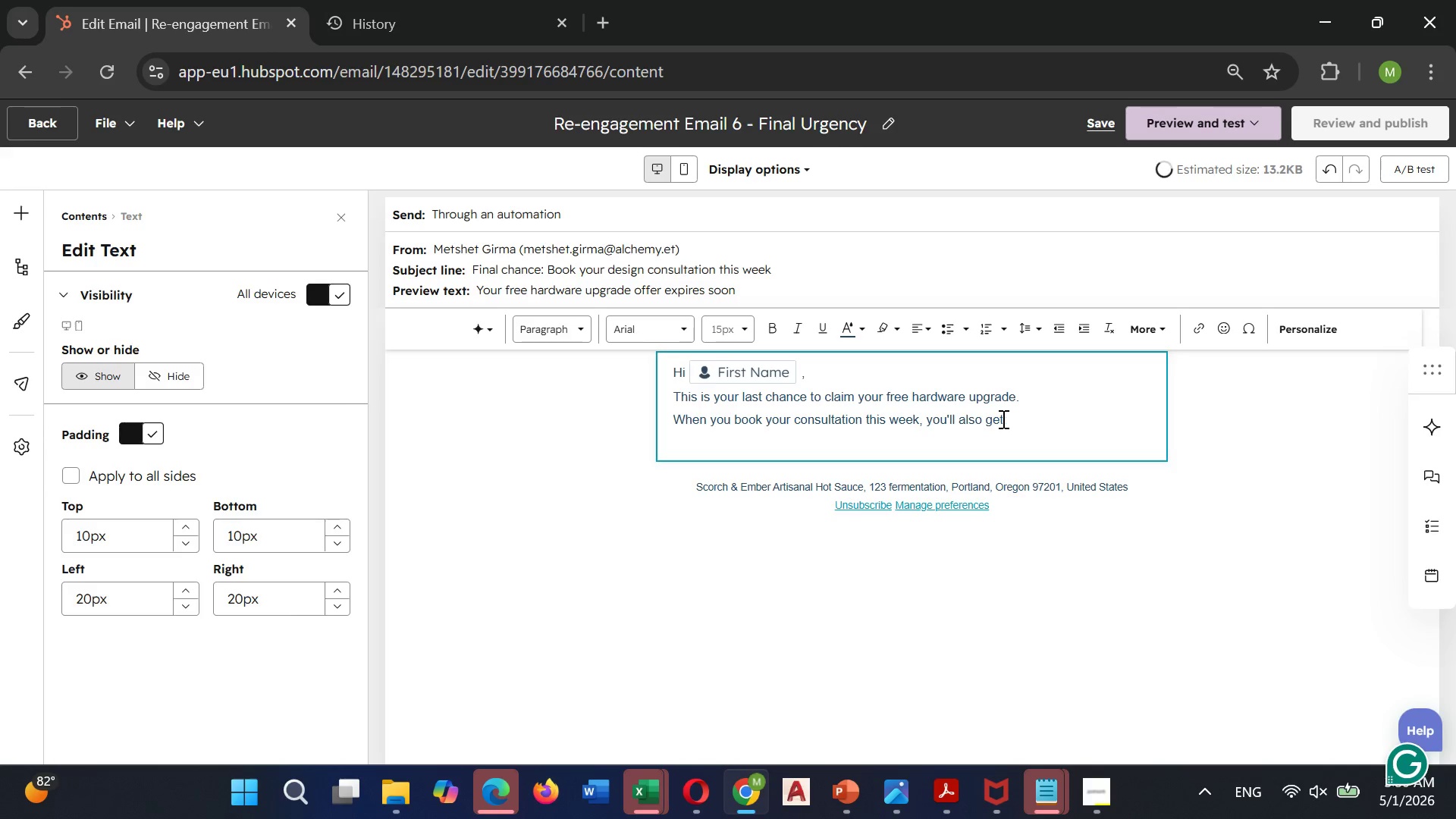 
key(Space)
 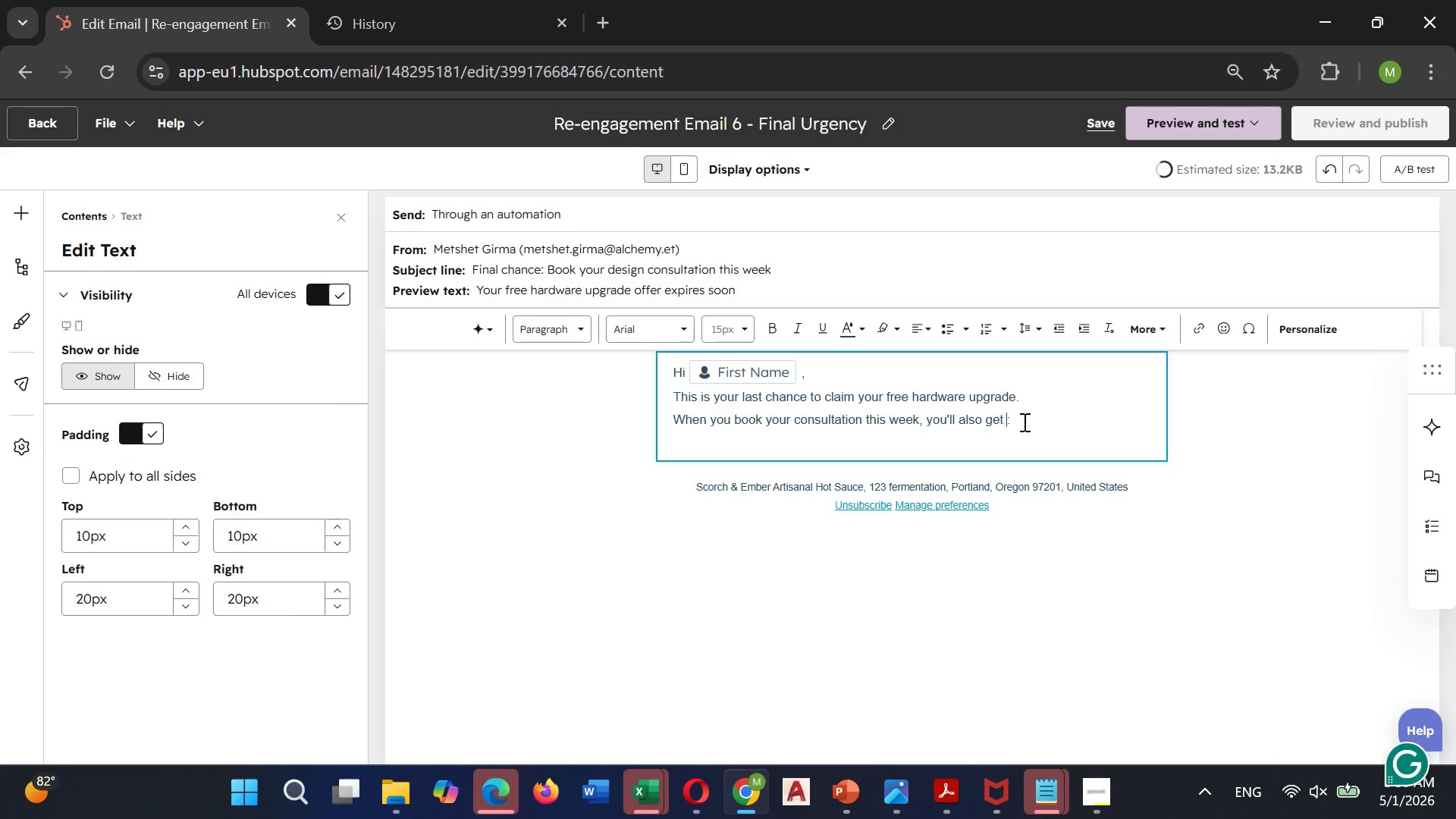 
left_click([1032, 417])
 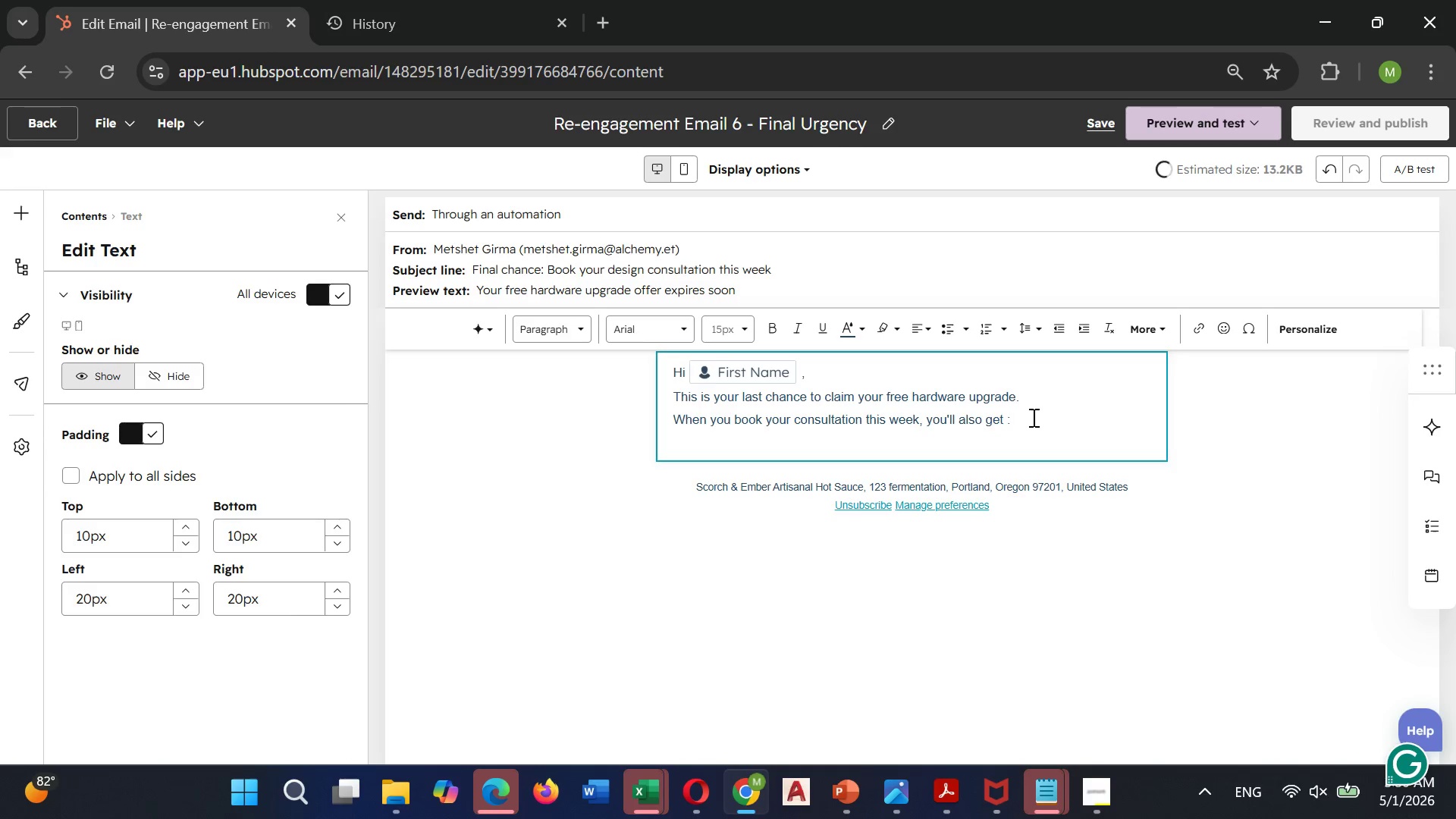 
key(Enter)
 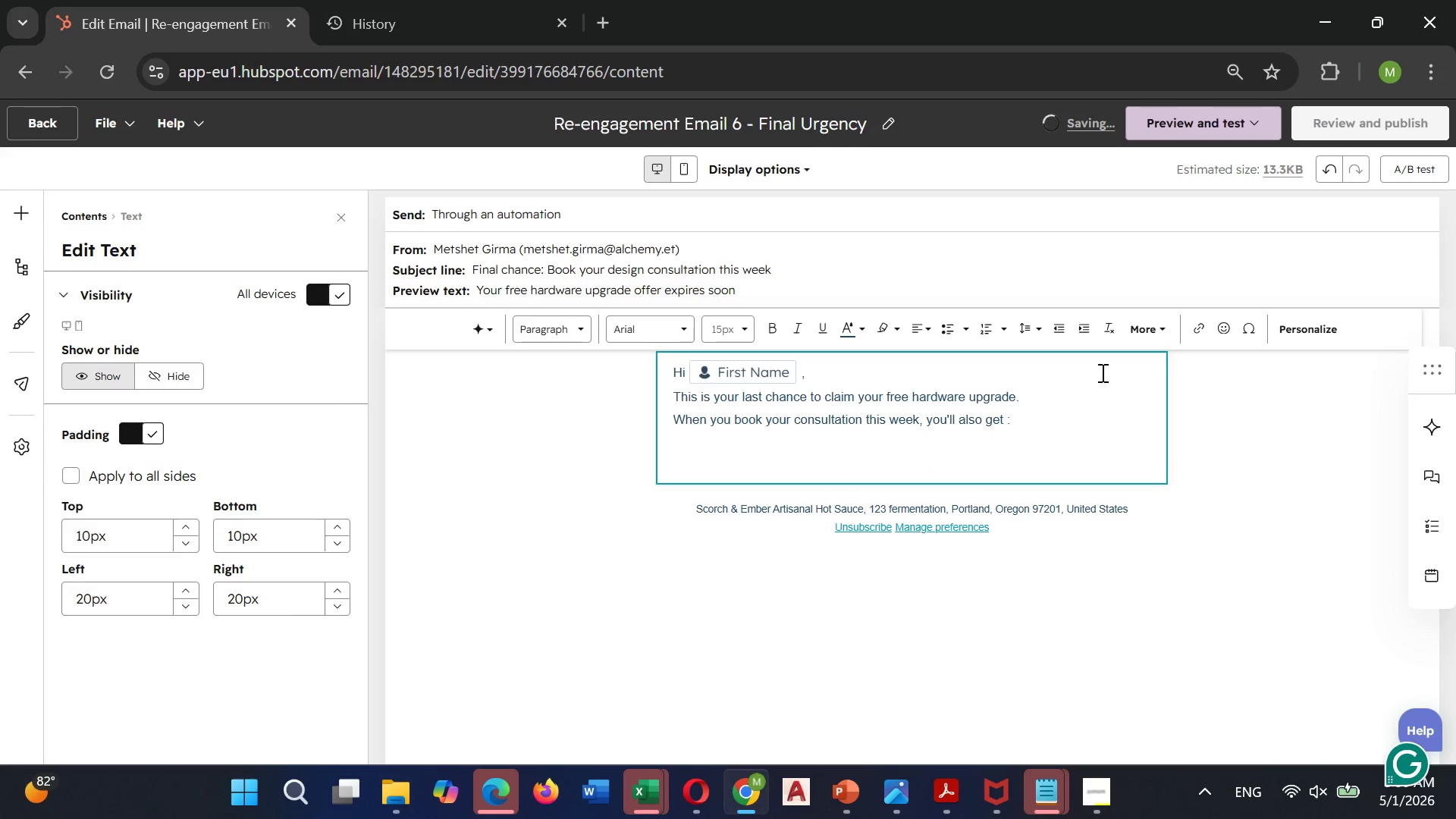 
wait(5.53)
 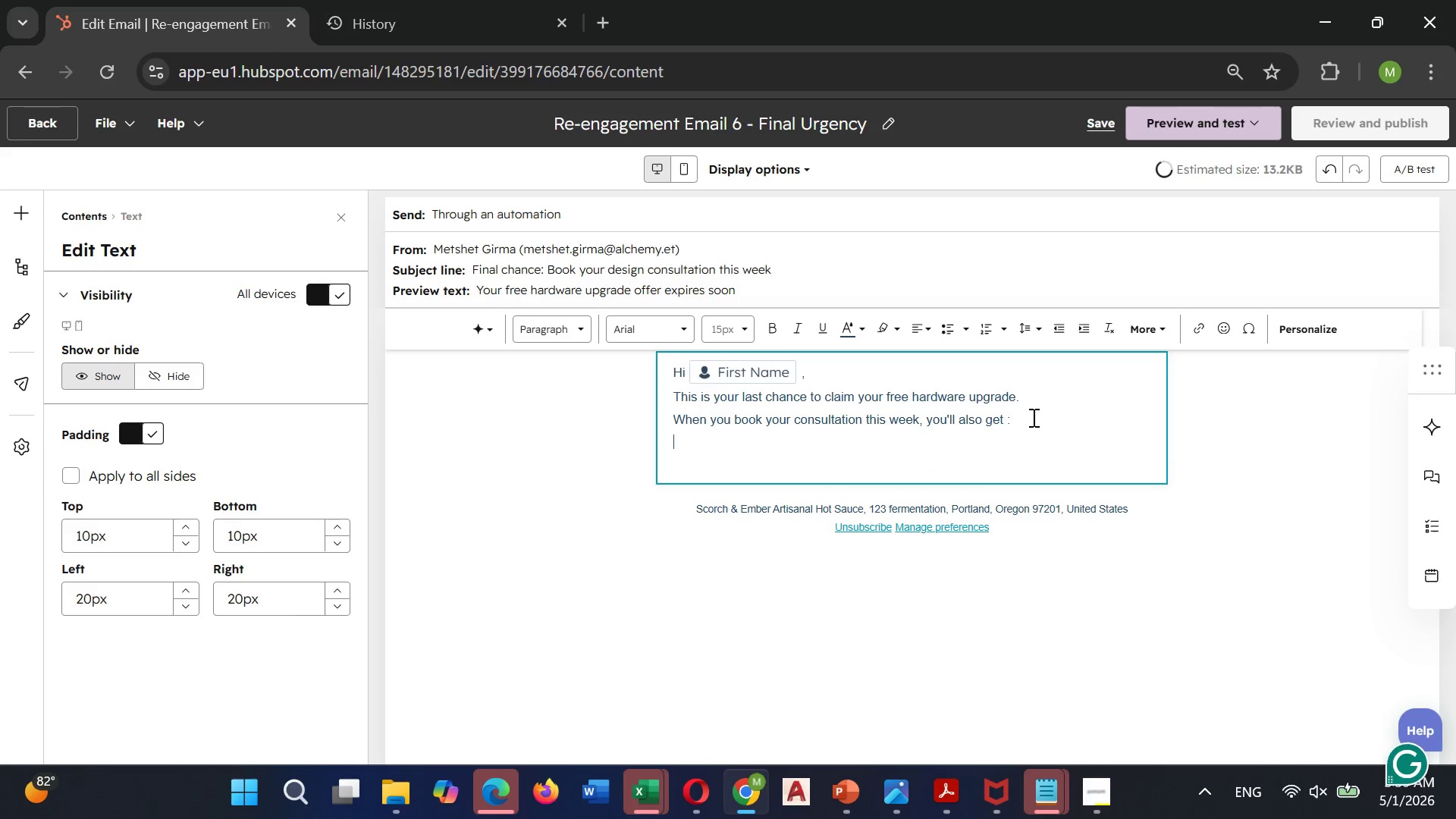 
type(Free in-home con)
 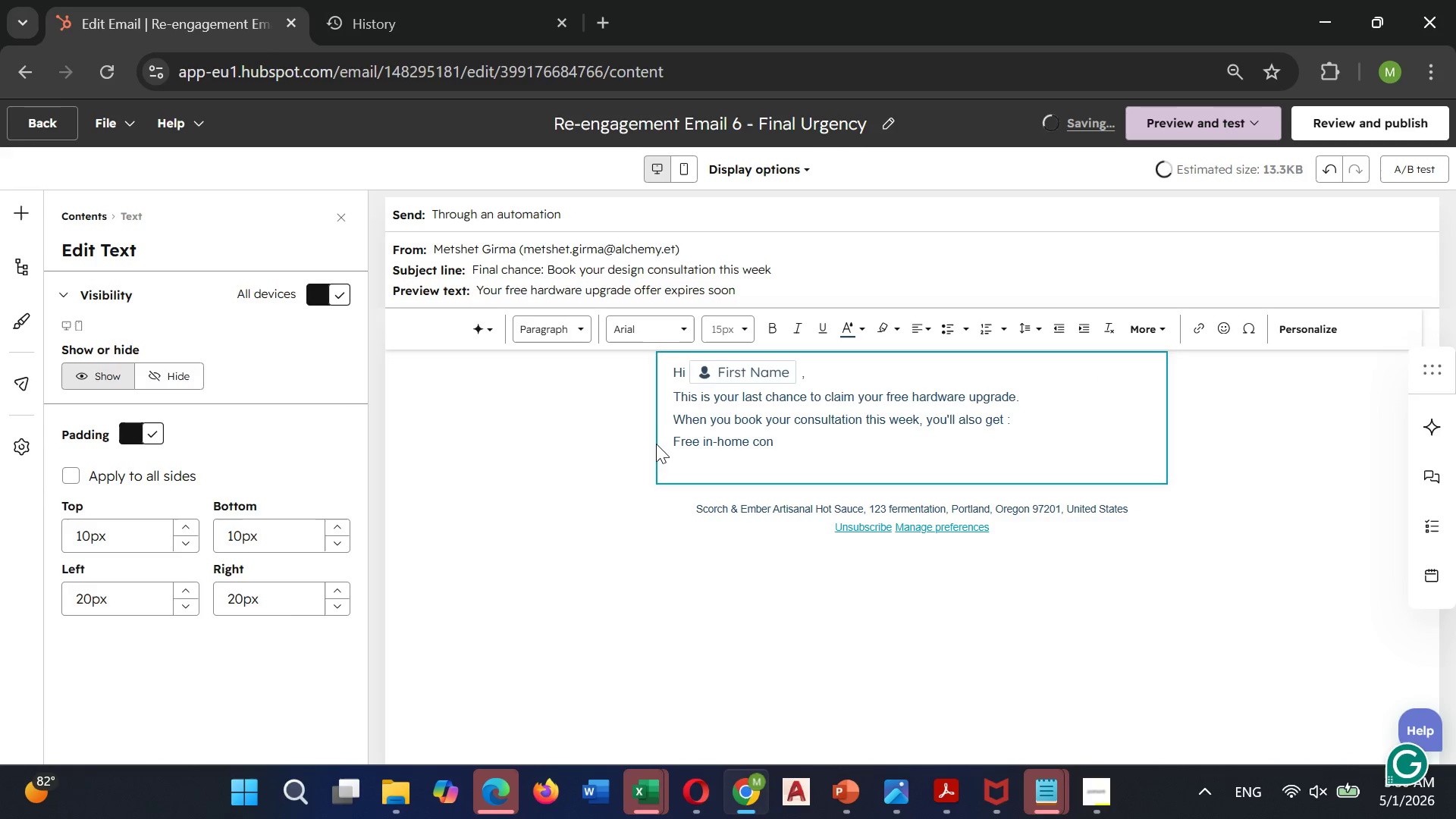 
wait(5.56)
 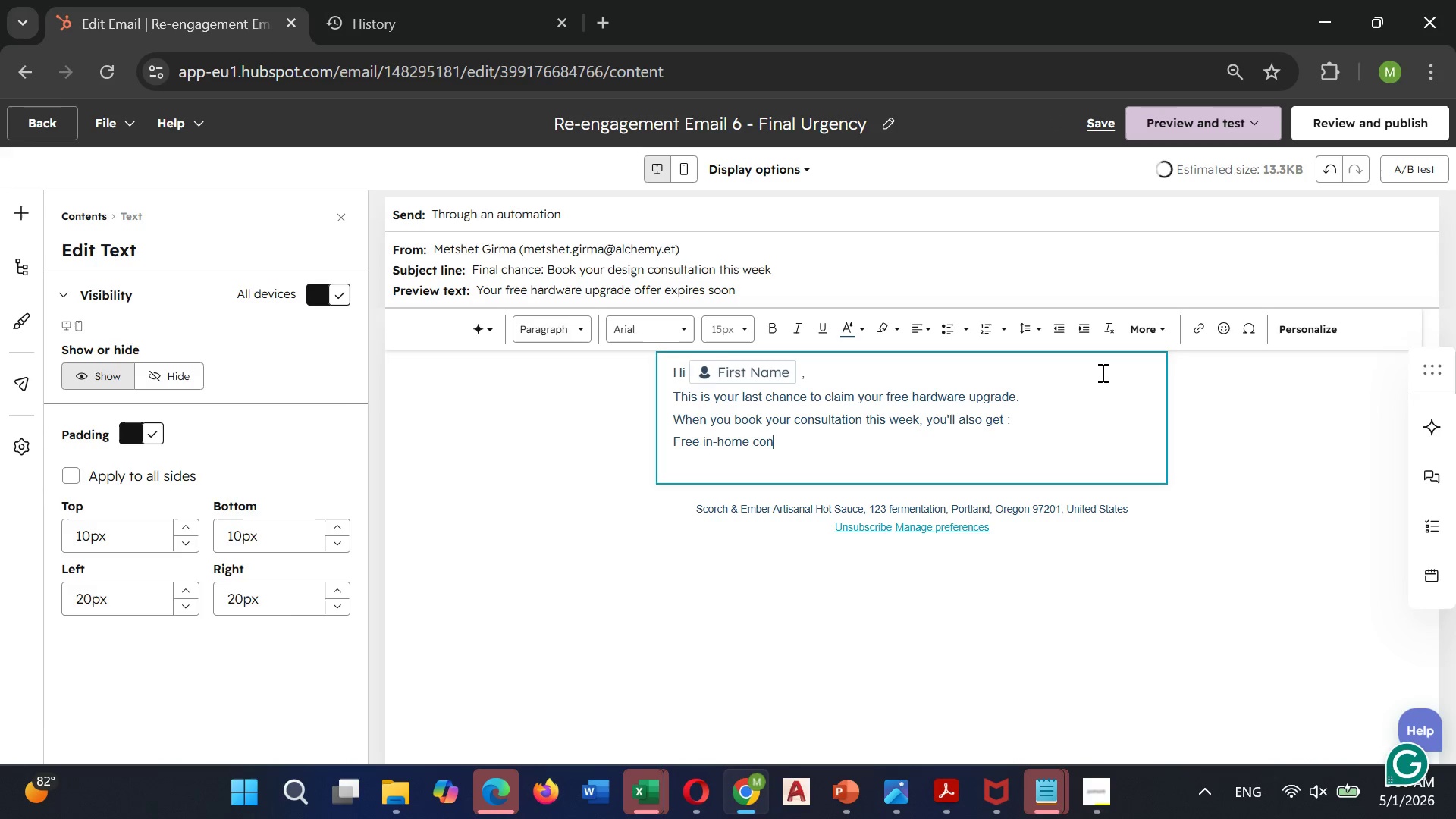 
left_click([674, 437])
 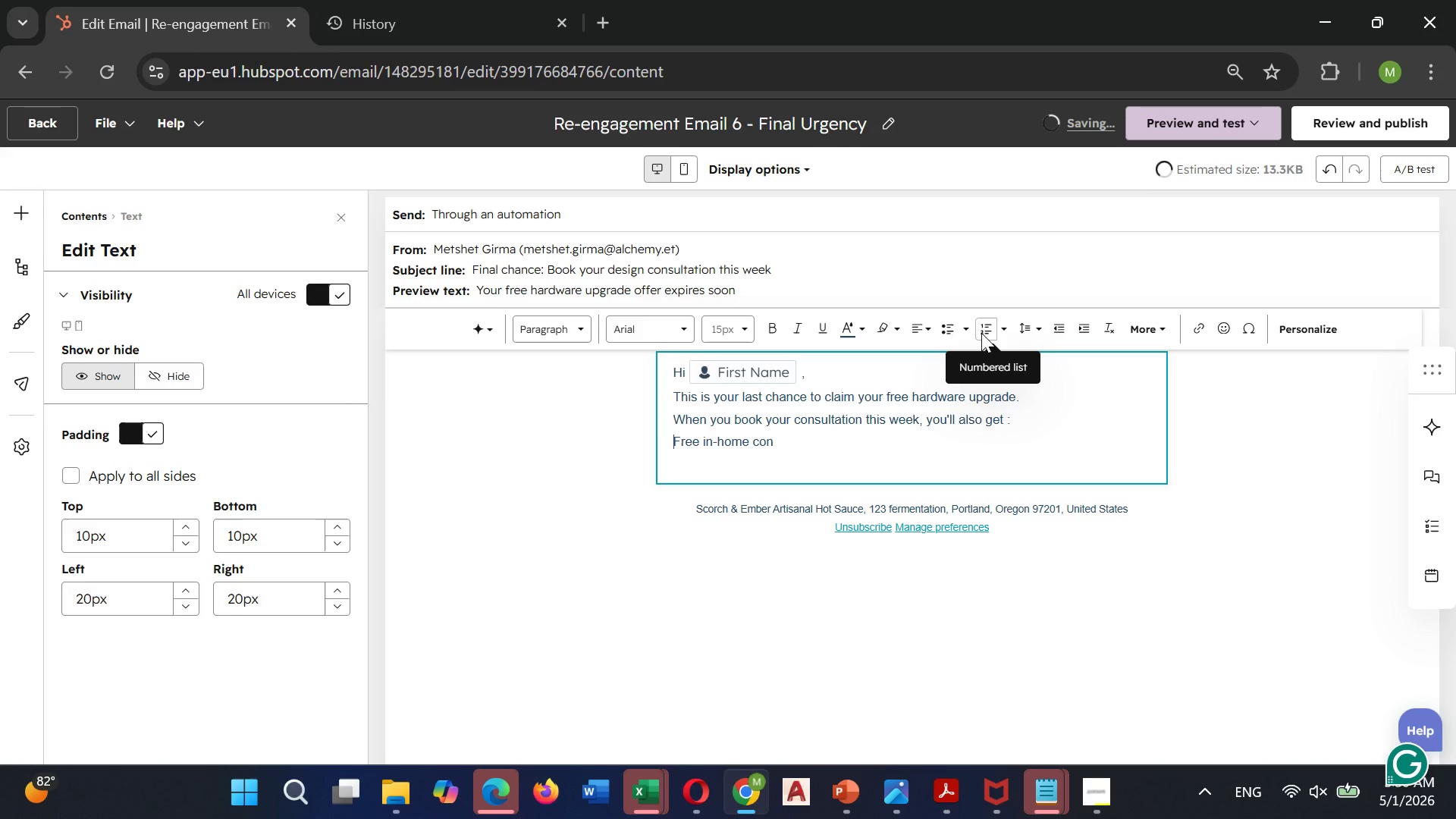 
wait(16.02)
 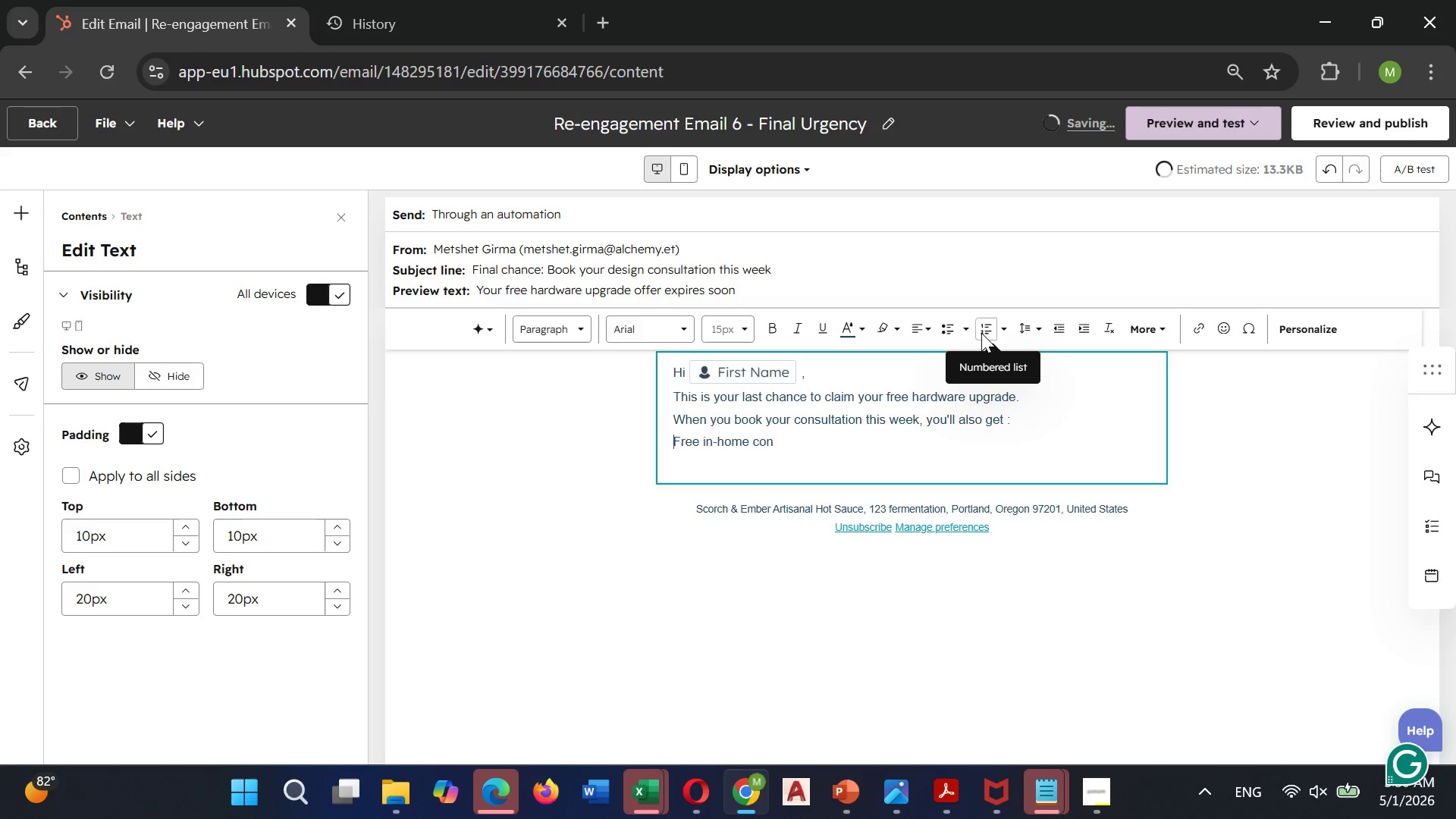 
left_click([981, 333])
 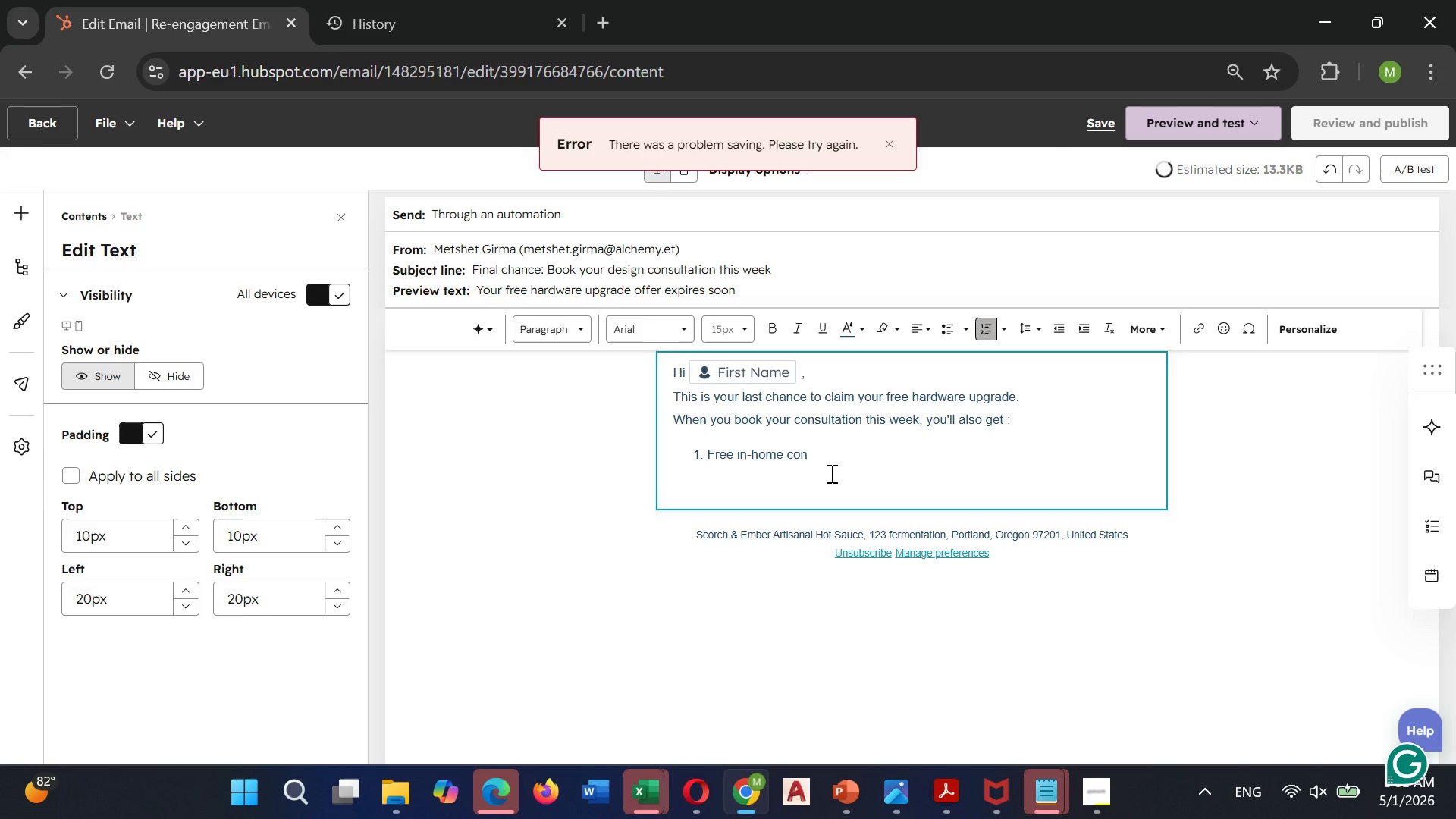 
left_click([821, 451])
 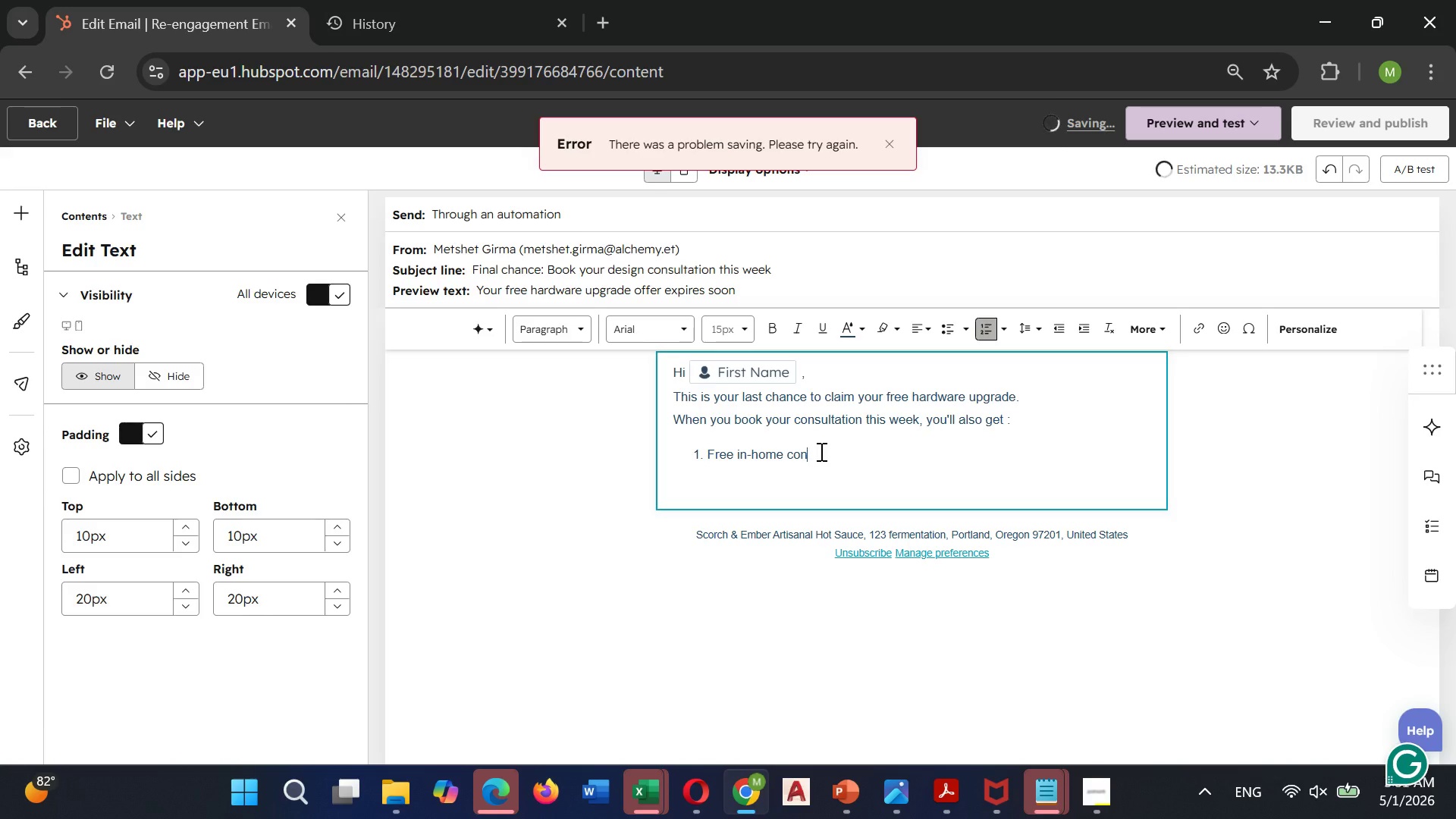 
type(sultation)
 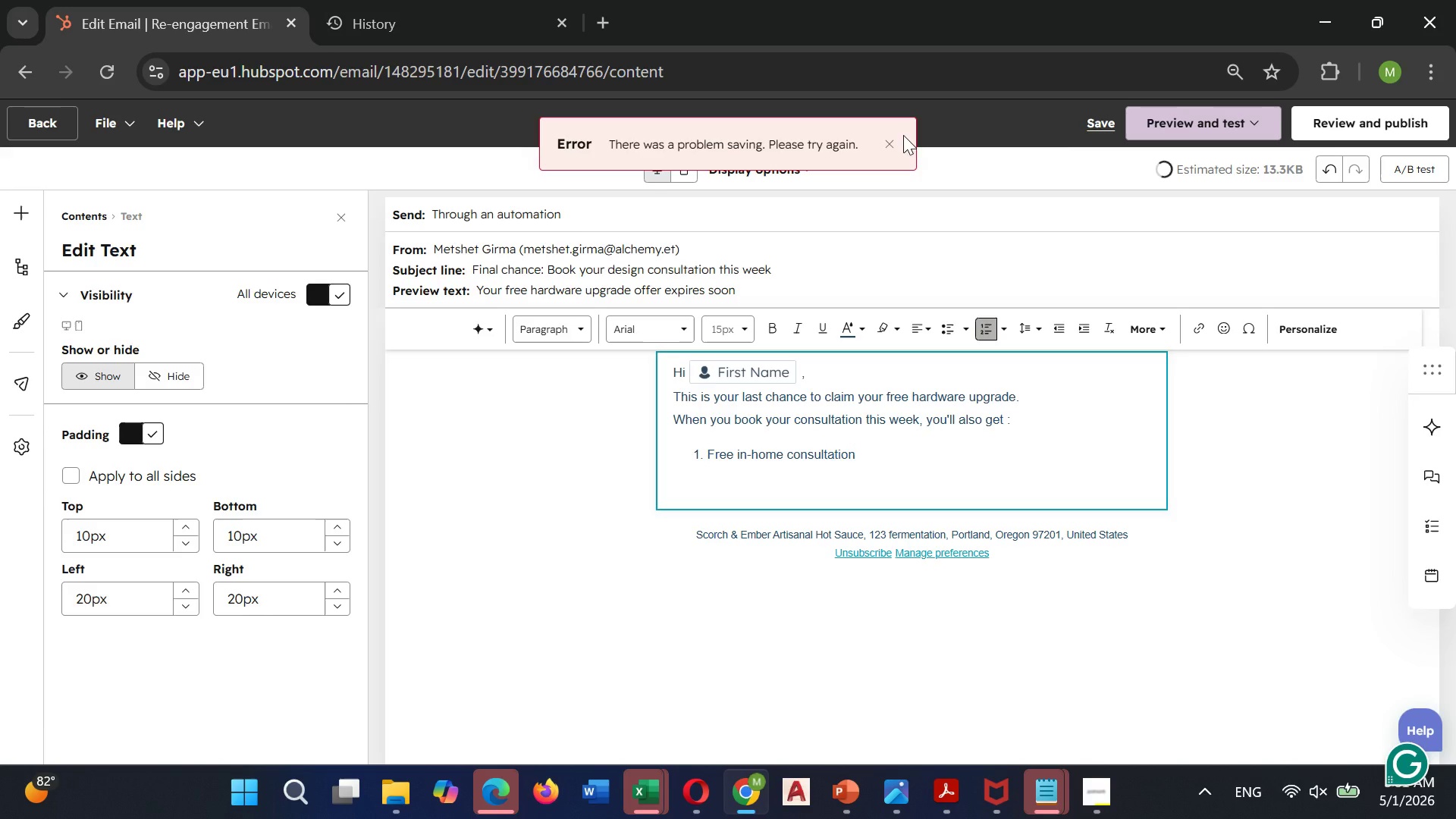 
left_click([899, 140])
 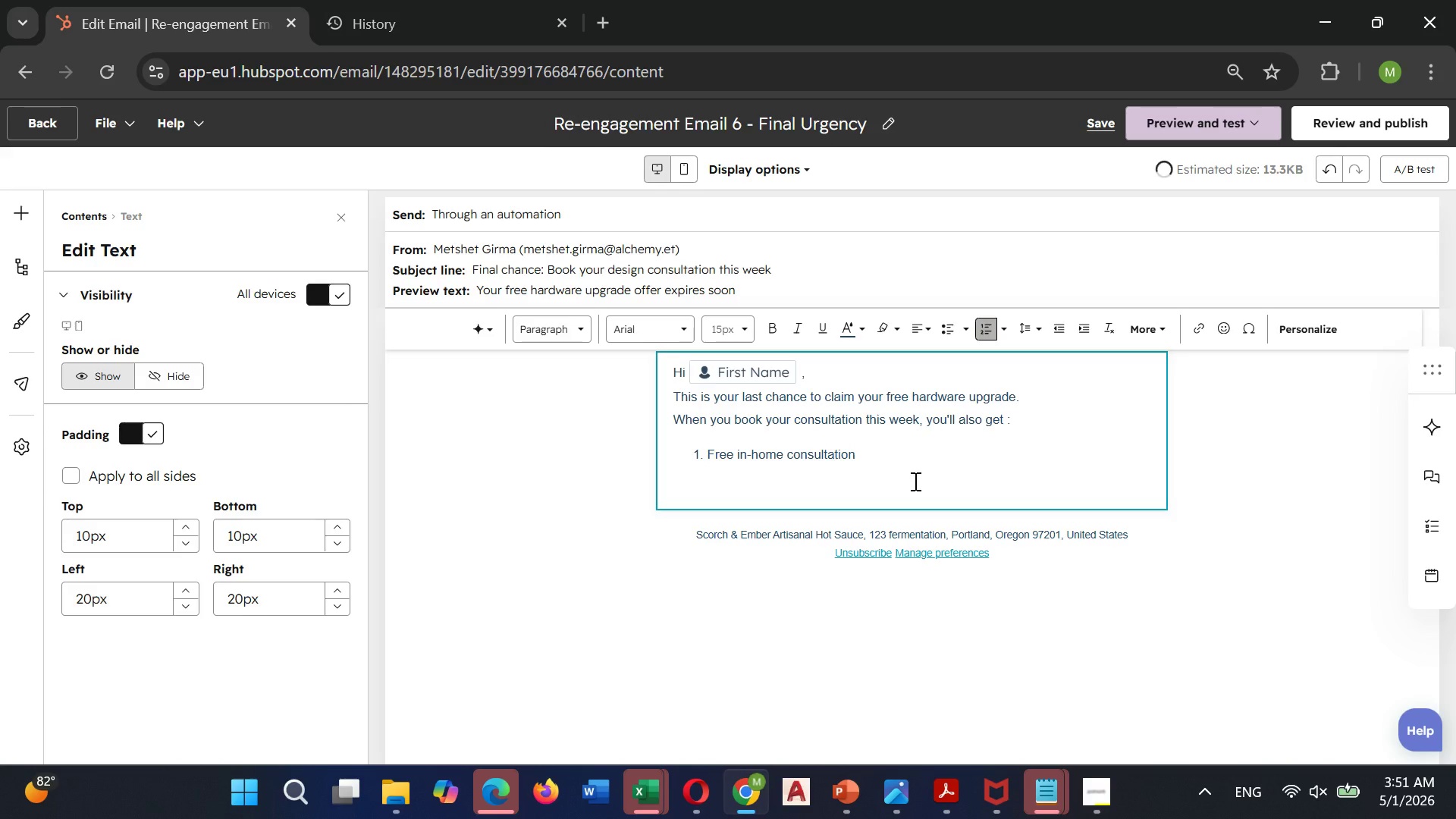 
left_click([903, 466])
 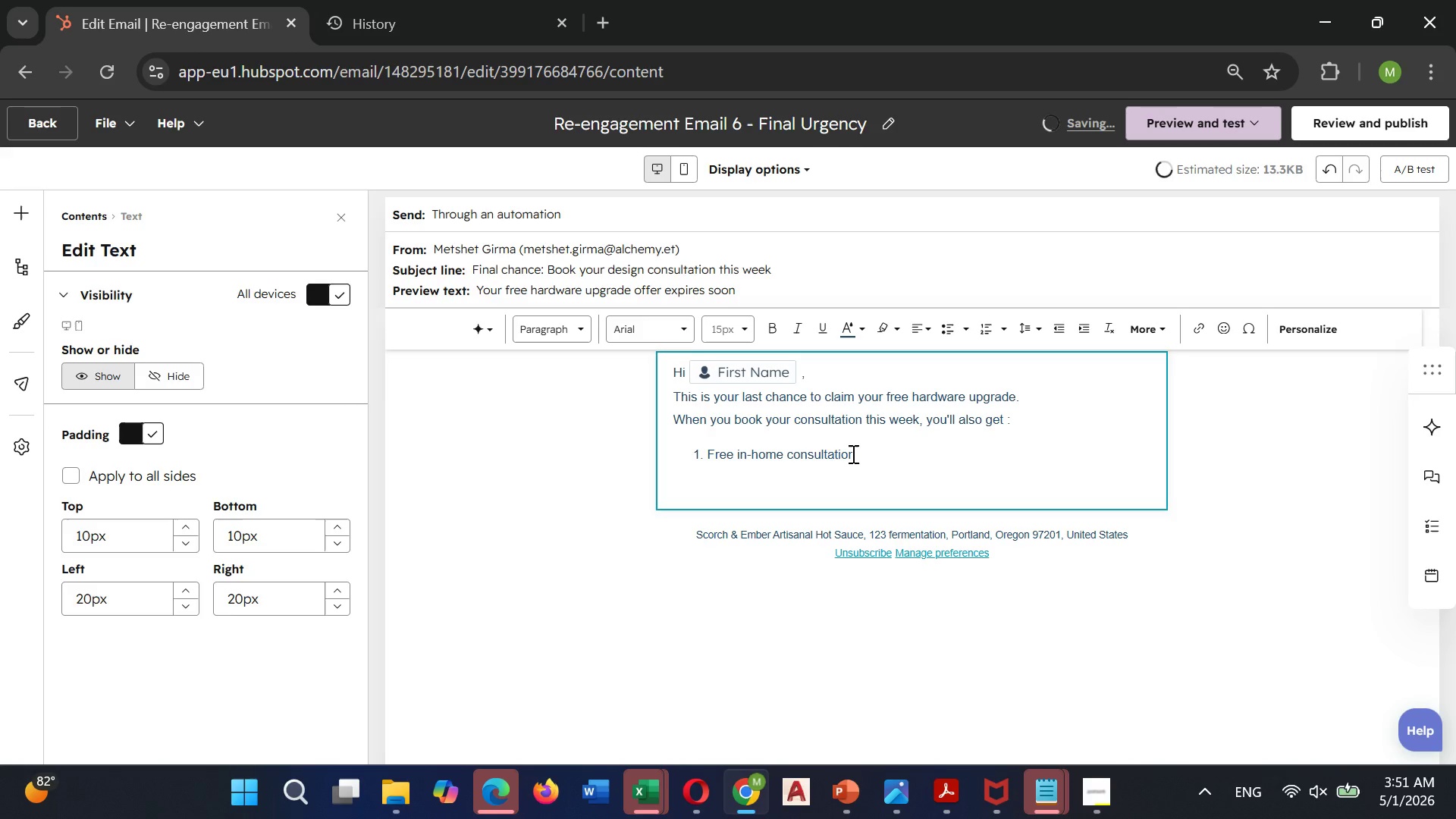 
left_click([852, 453])
 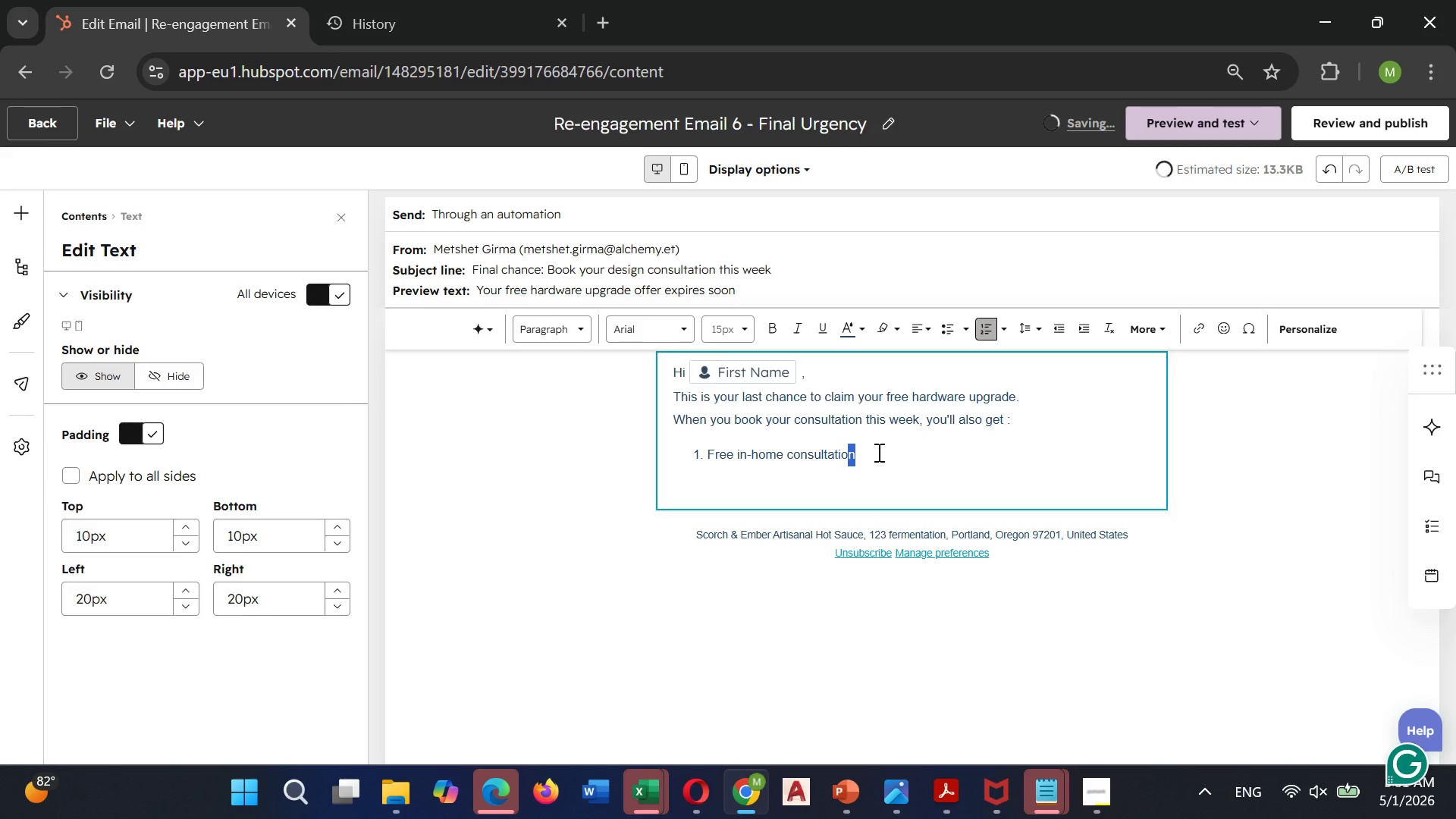 
left_click([877, 451])
 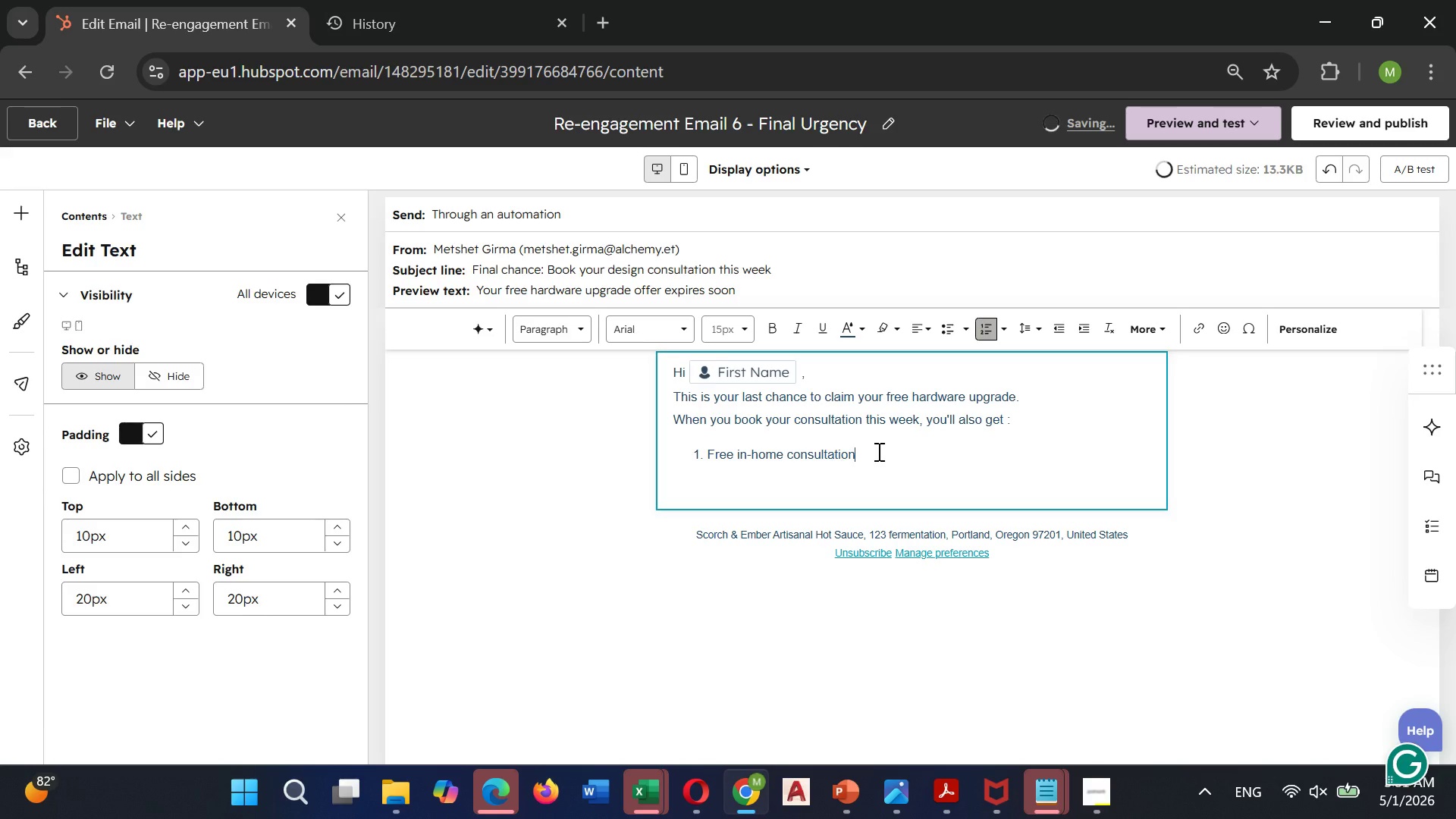 
key(Space)
 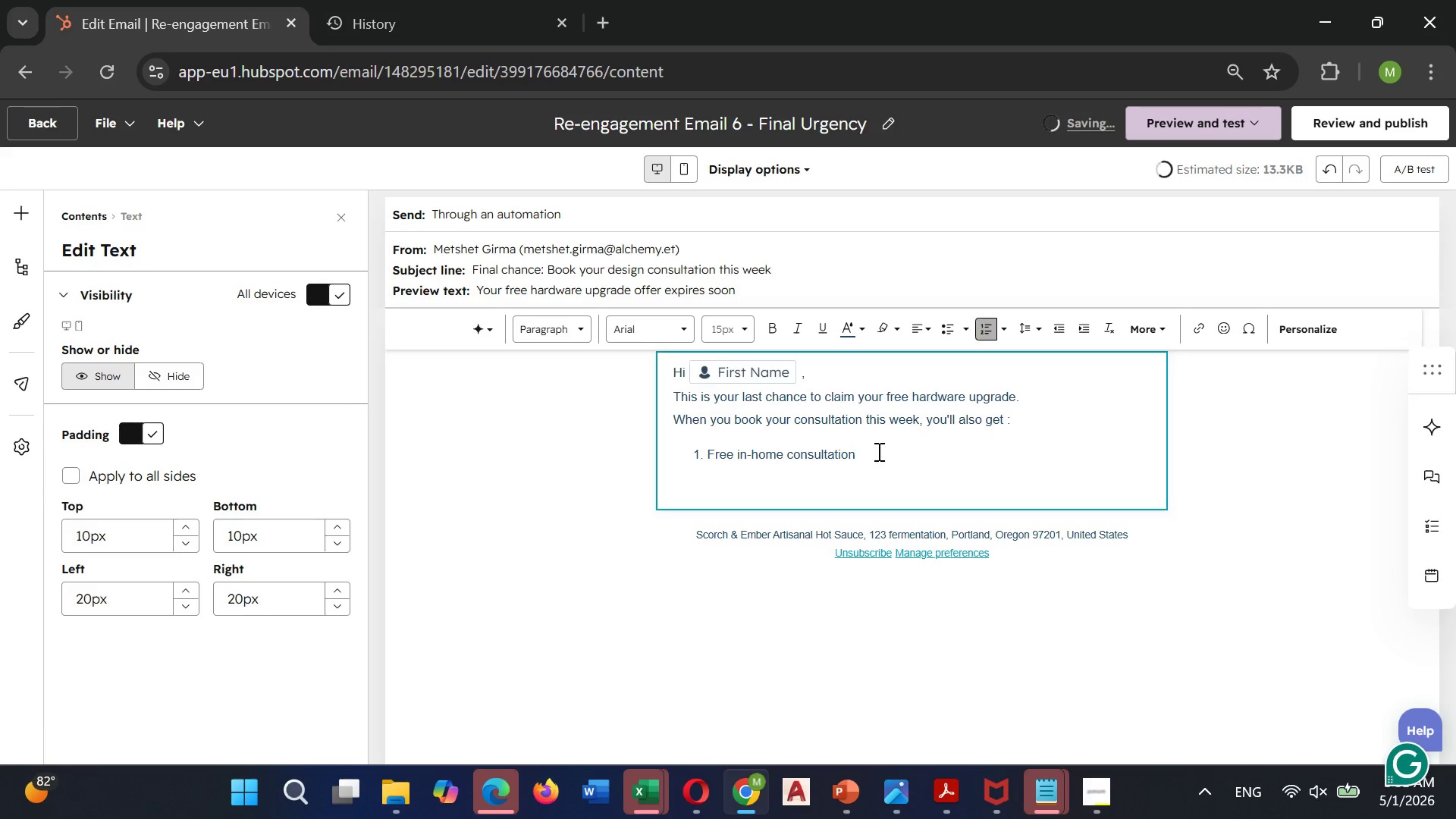 
key(Shift+ShiftLeft)
 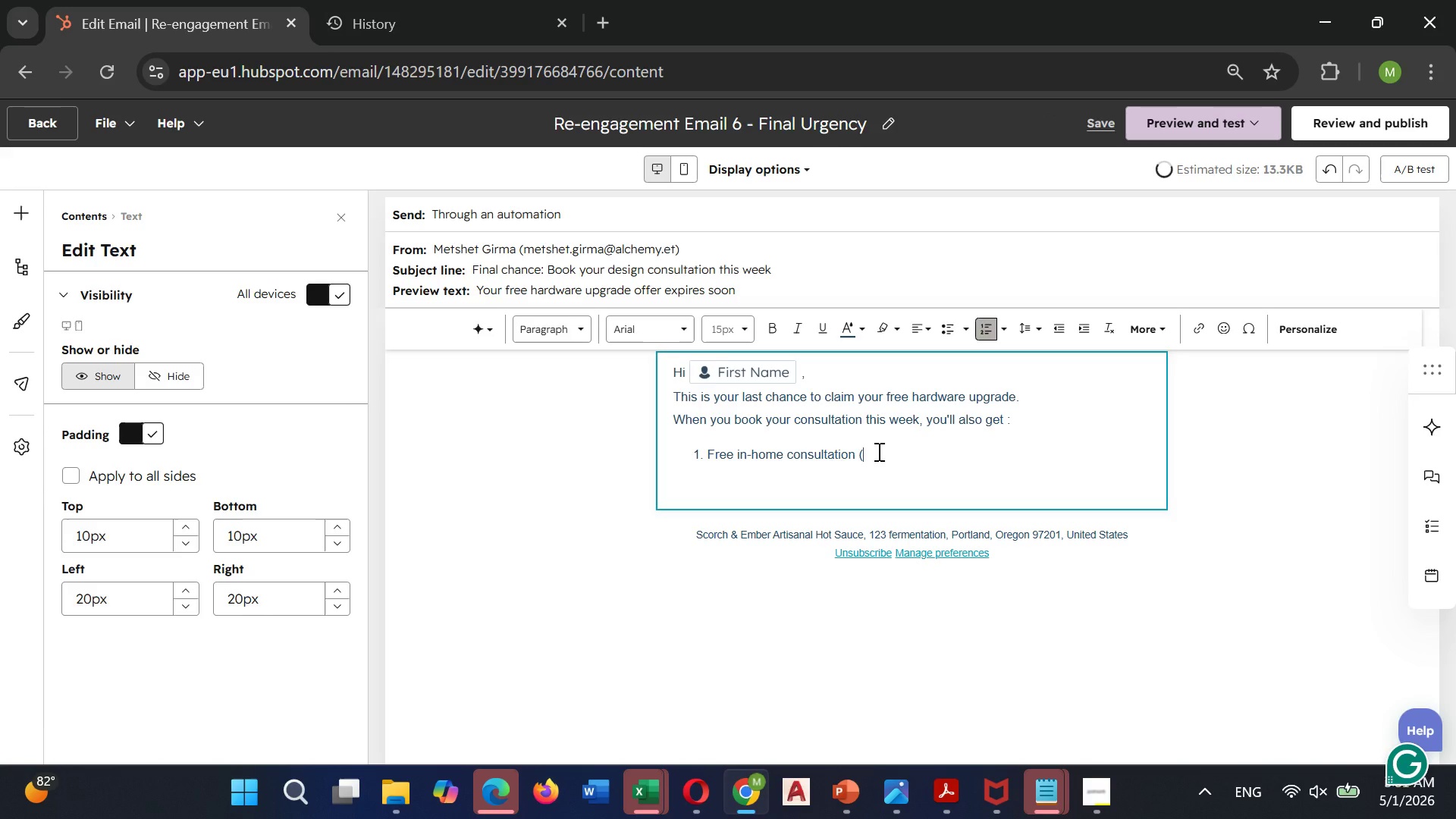 
key(Shift+9)
 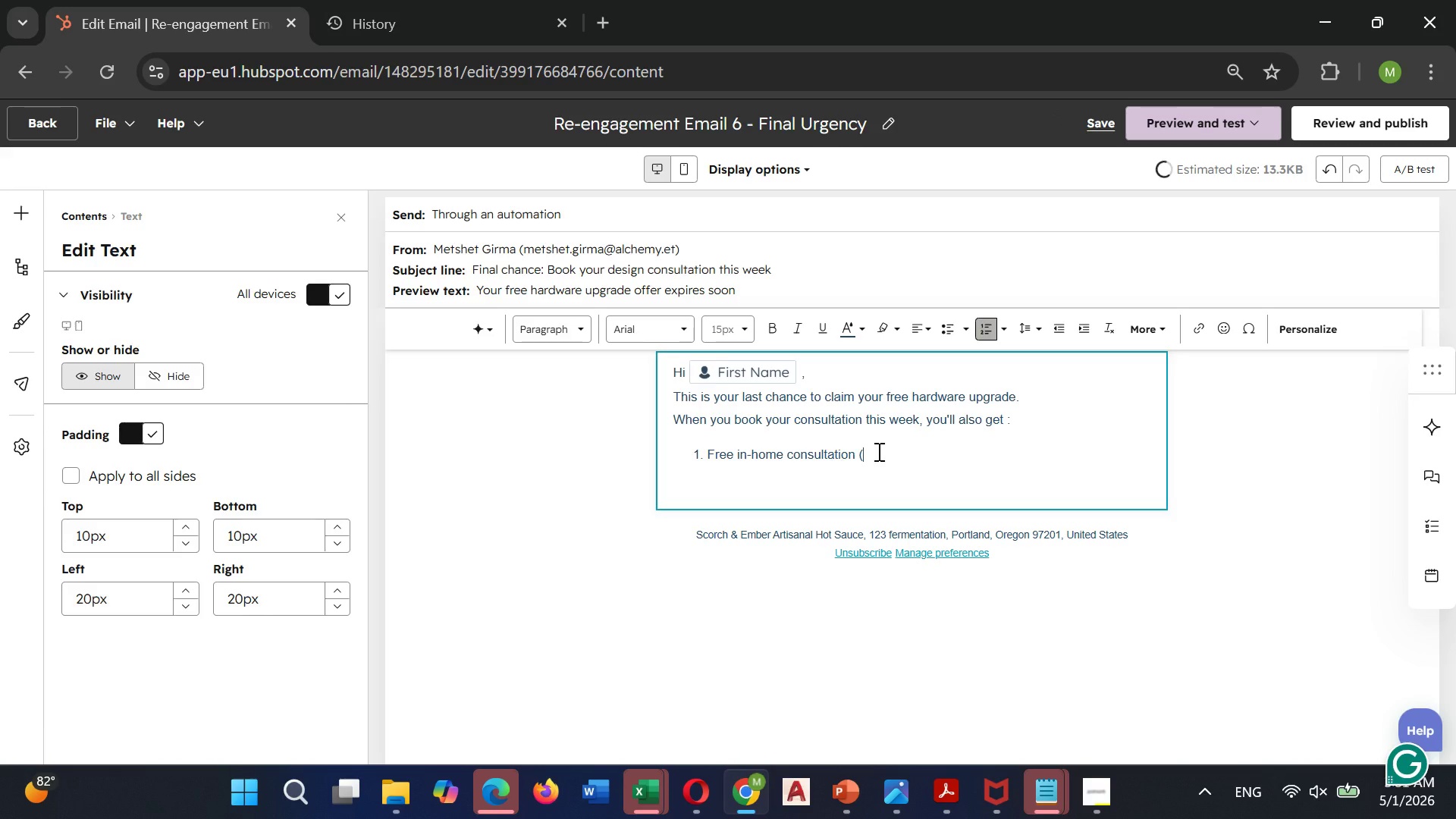 
type($150 value))
 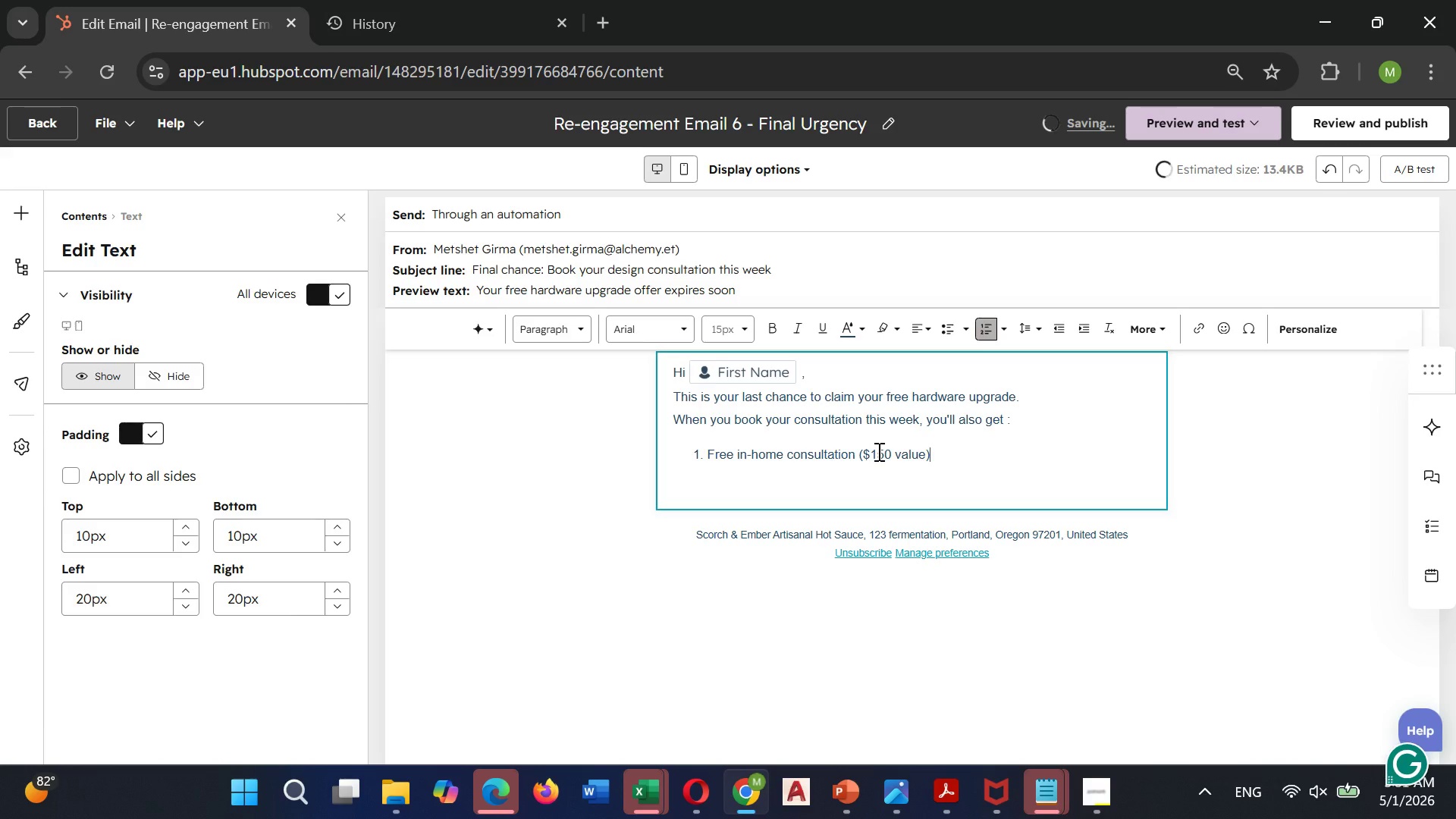 
key(Enter)
 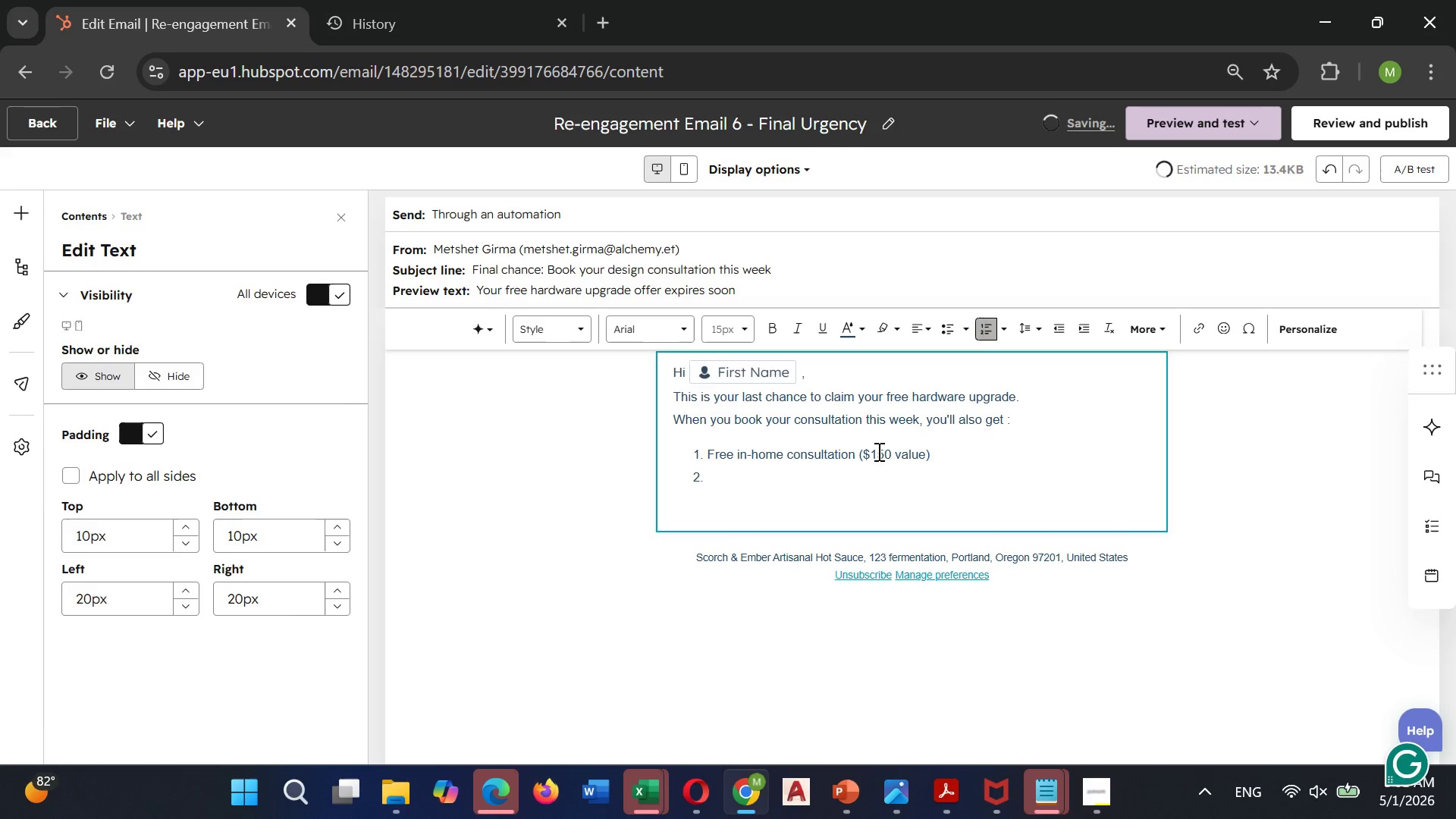 
wait(5.2)
 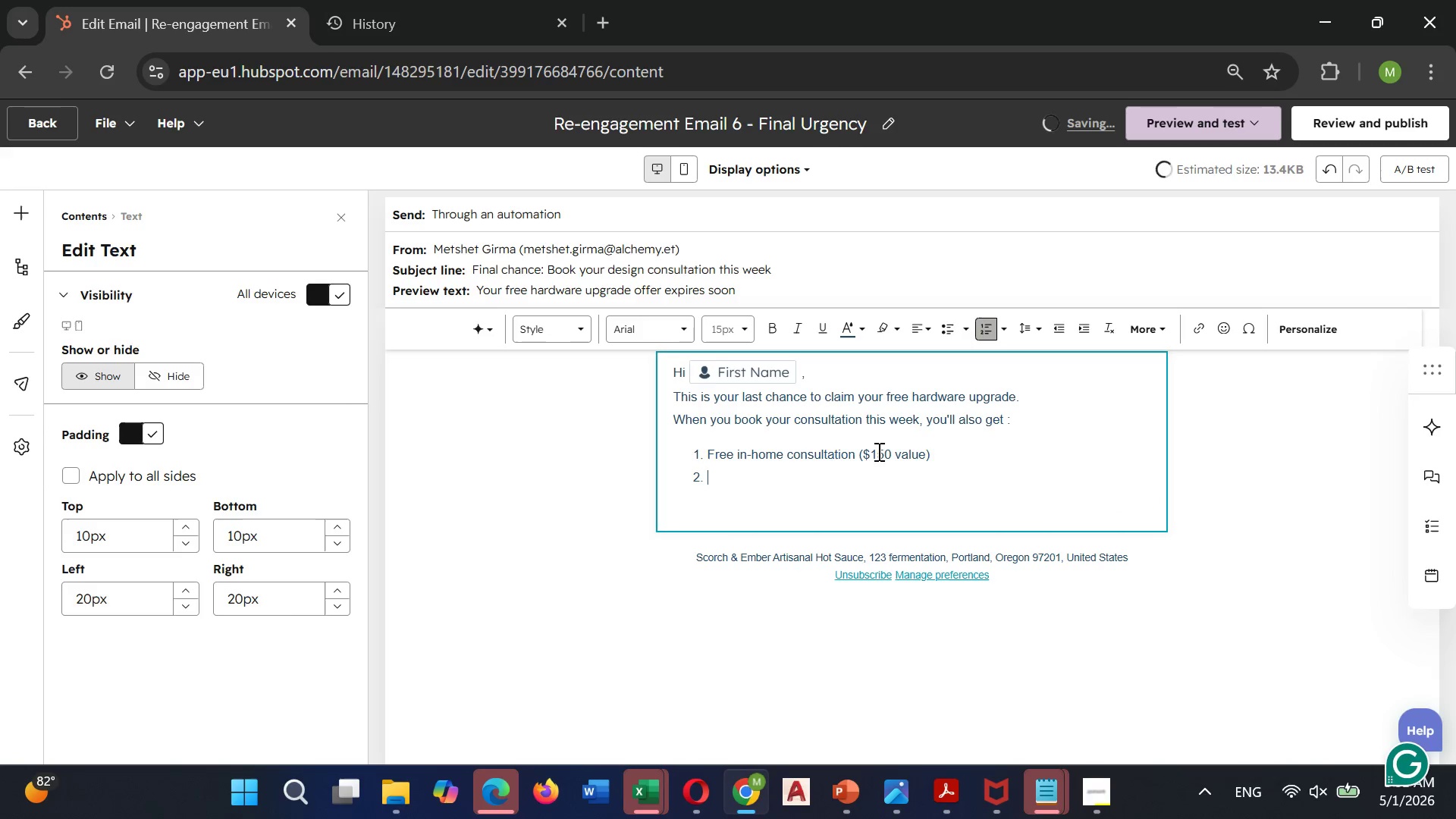 
hold_key(key=ShiftLeft, duration=0.42)
 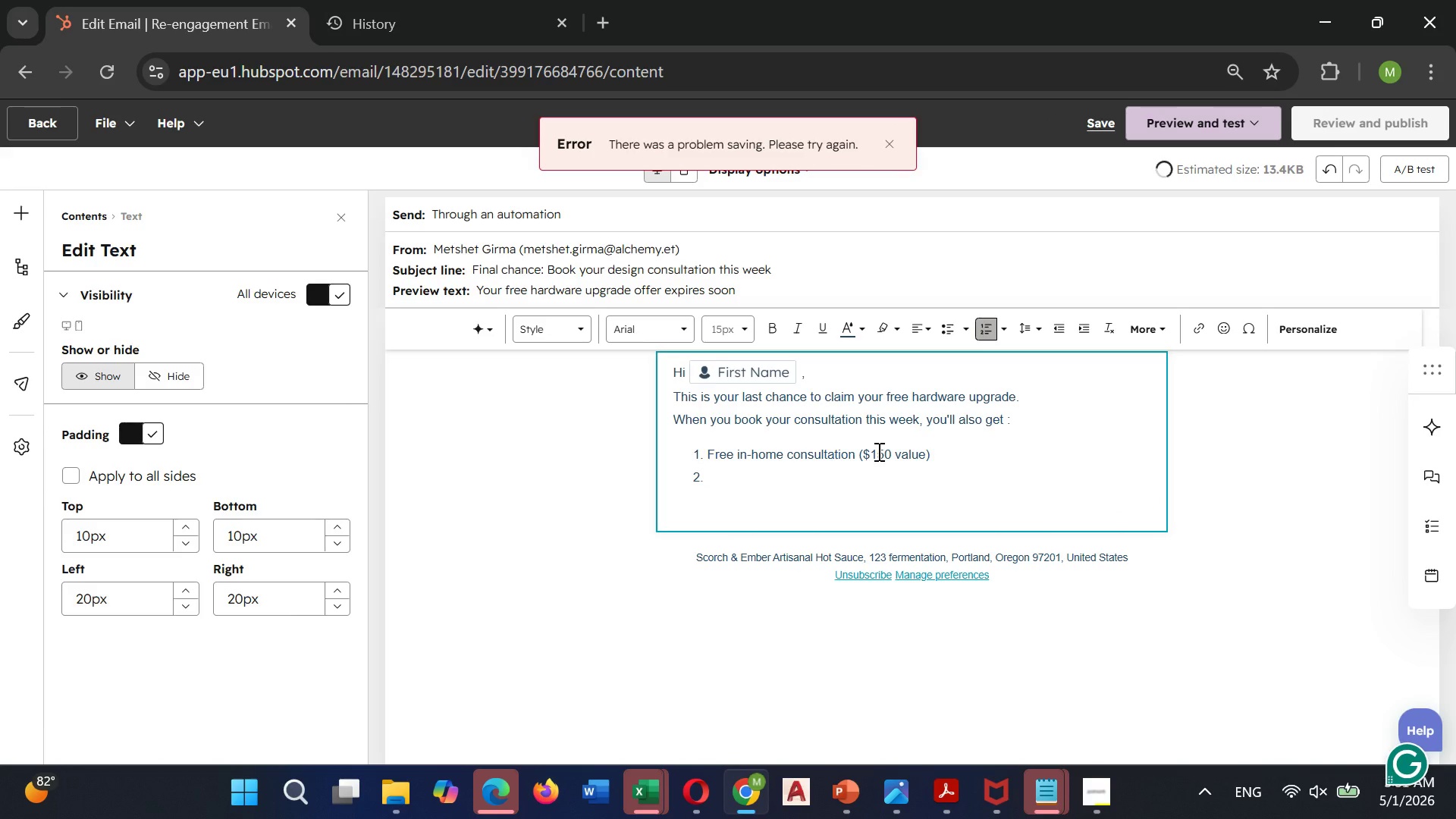 
key(3)
 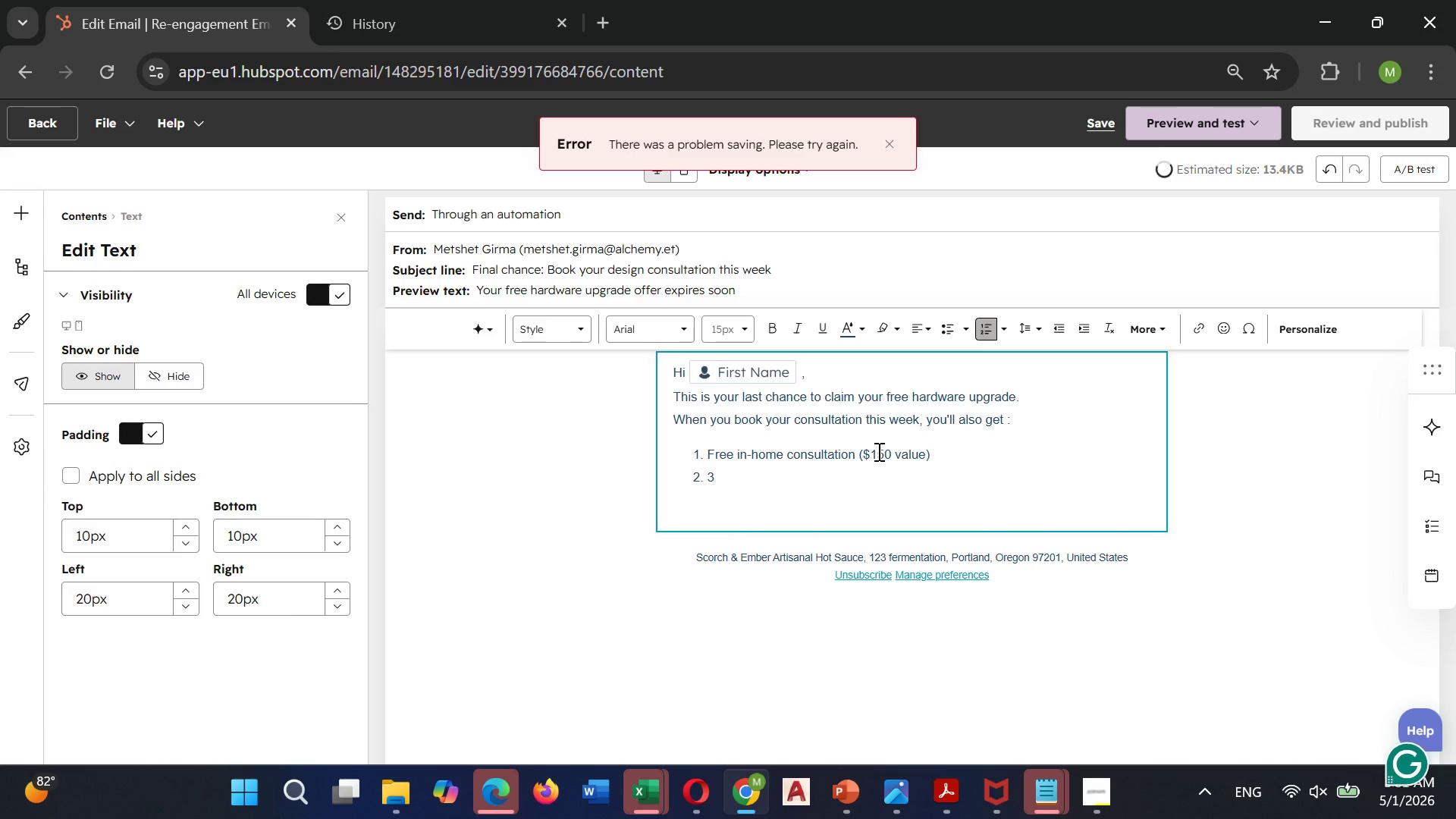 
key(Shift+ShiftLeft)
 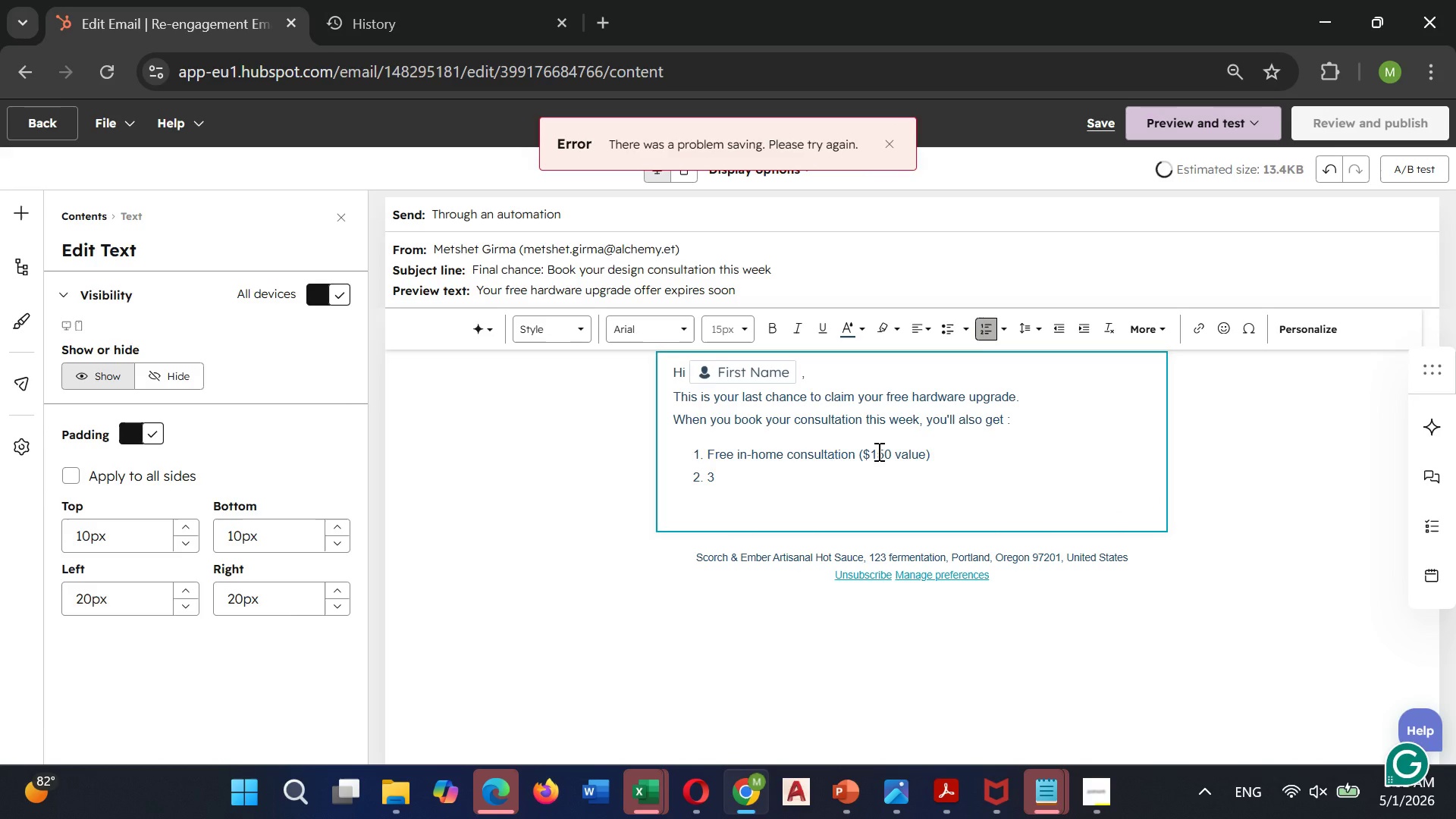 
key(Shift+D)
 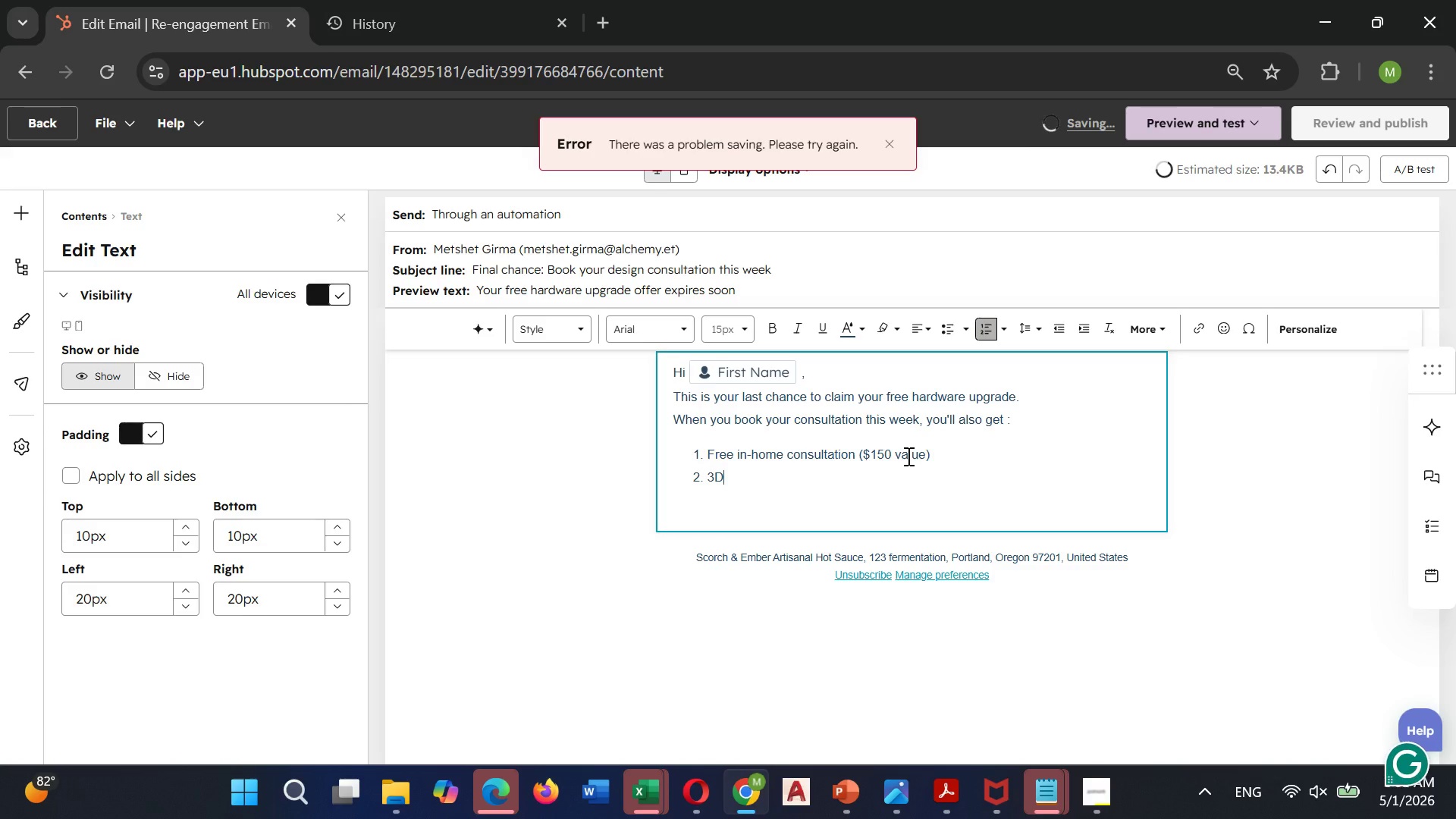 
wait(12.52)
 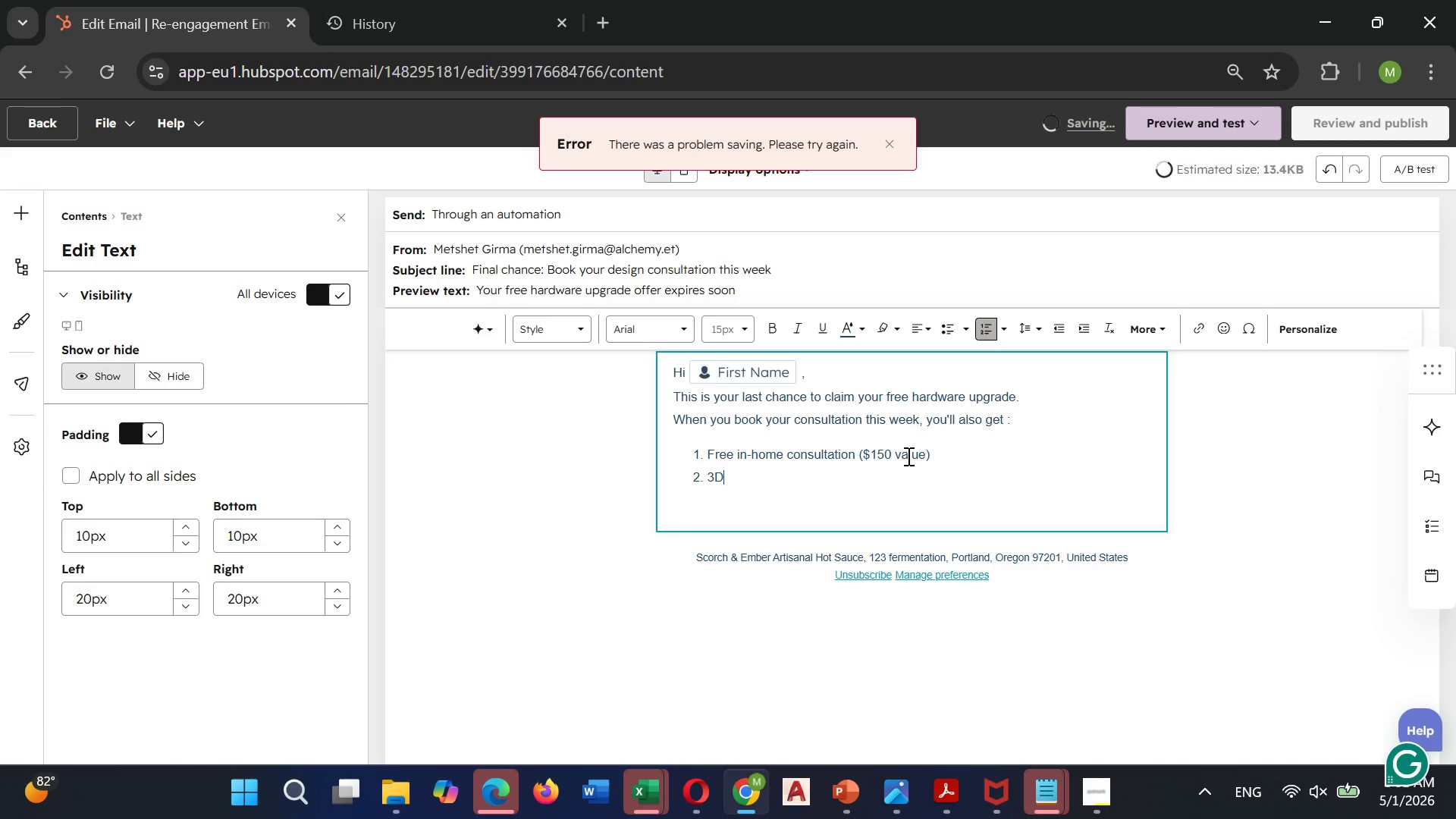 
left_click([890, 140])
 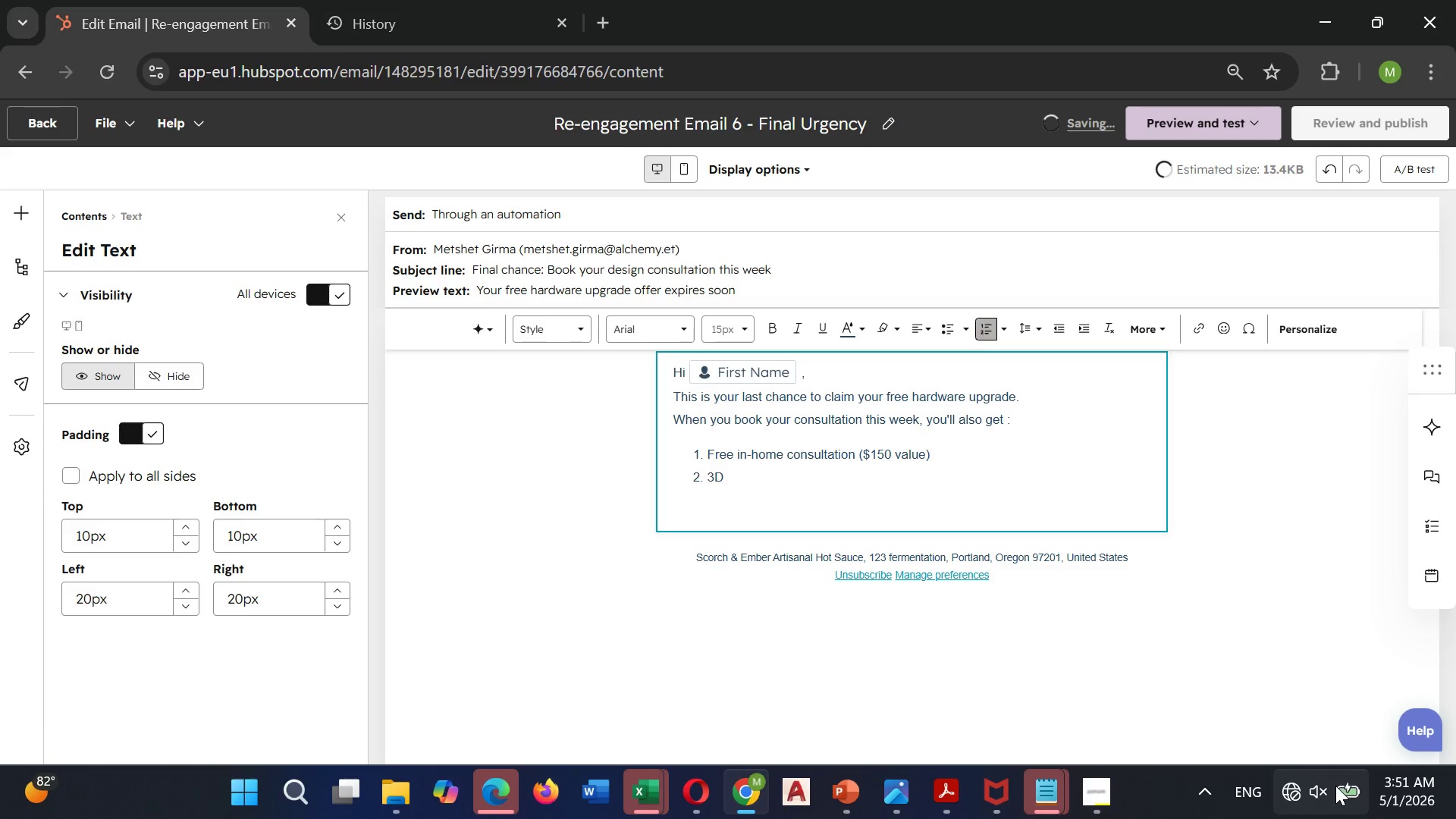 
left_click([1290, 796])
 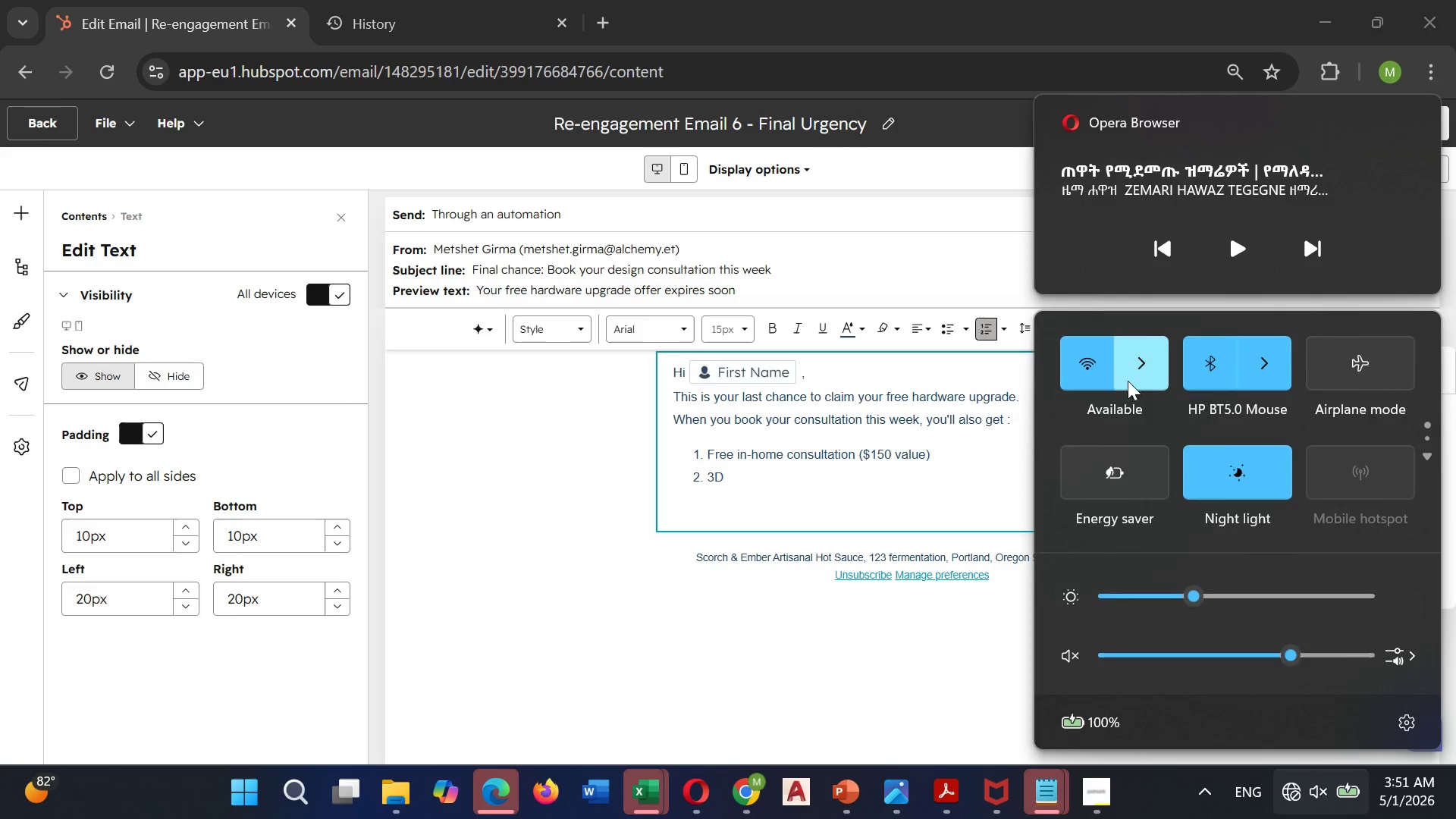 
left_click([1124, 365])
 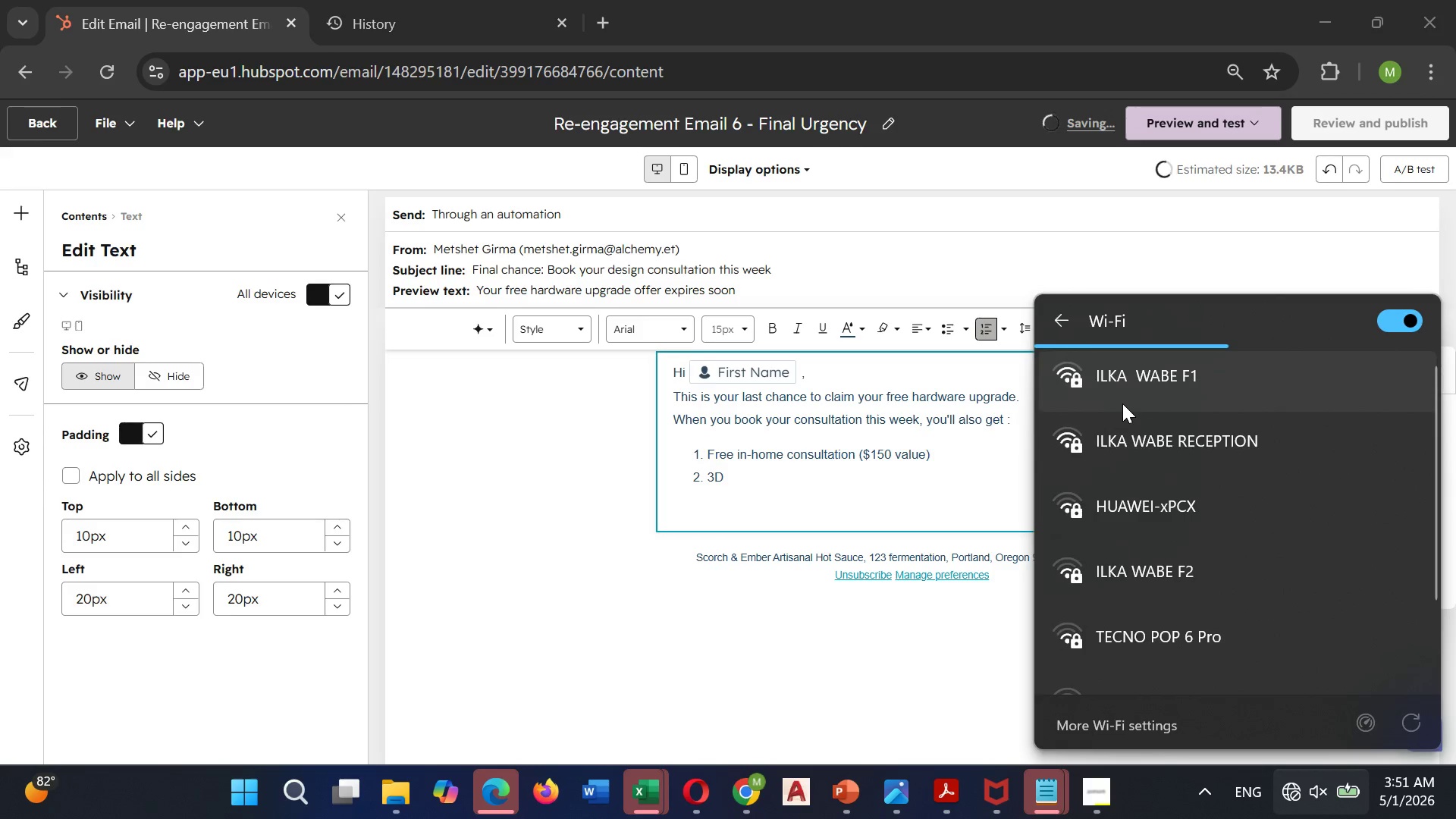 
scroll: coordinate [1122, 403], scroll_direction: up, amount: 1.0
 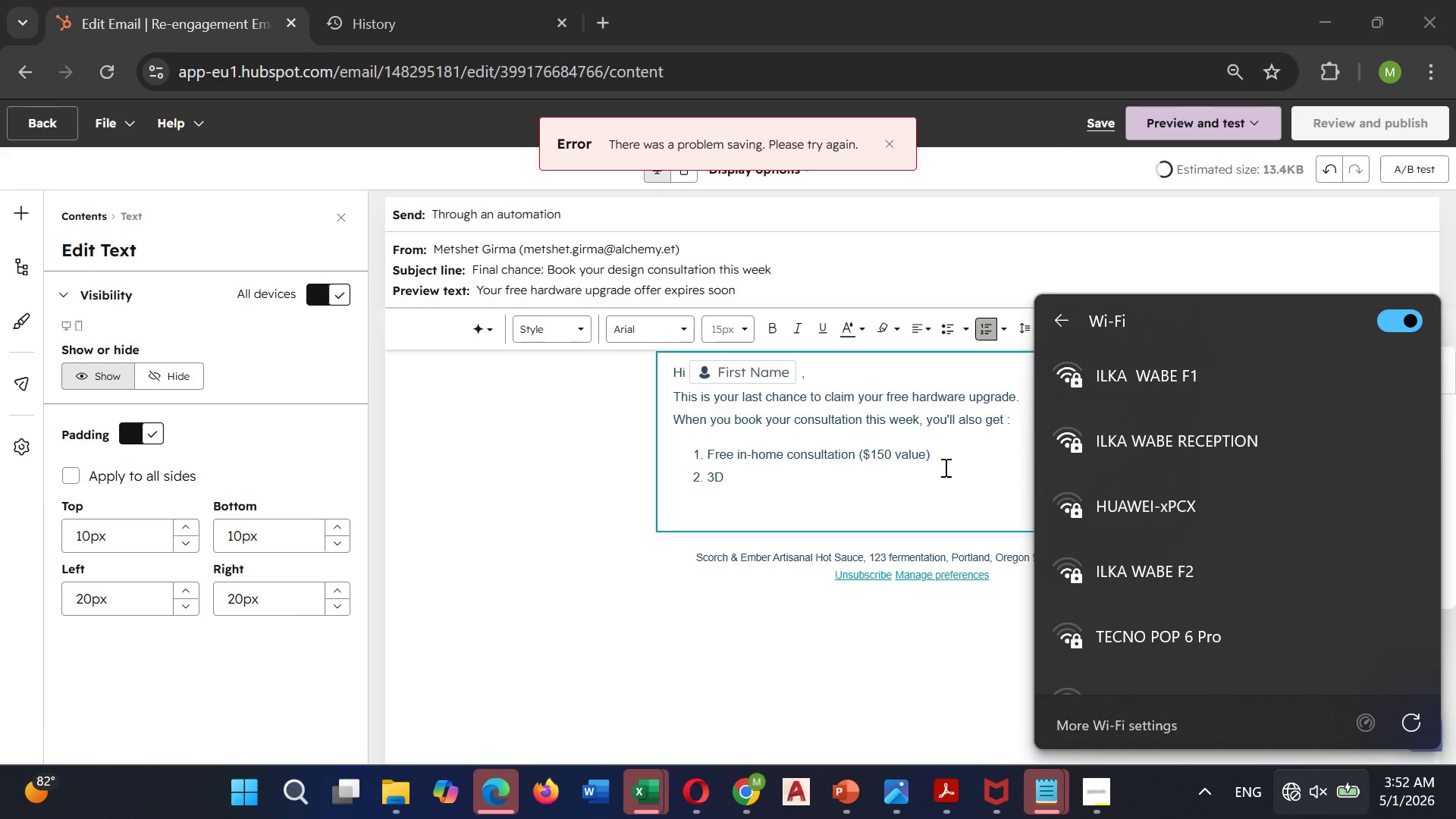 
wait(21.08)
 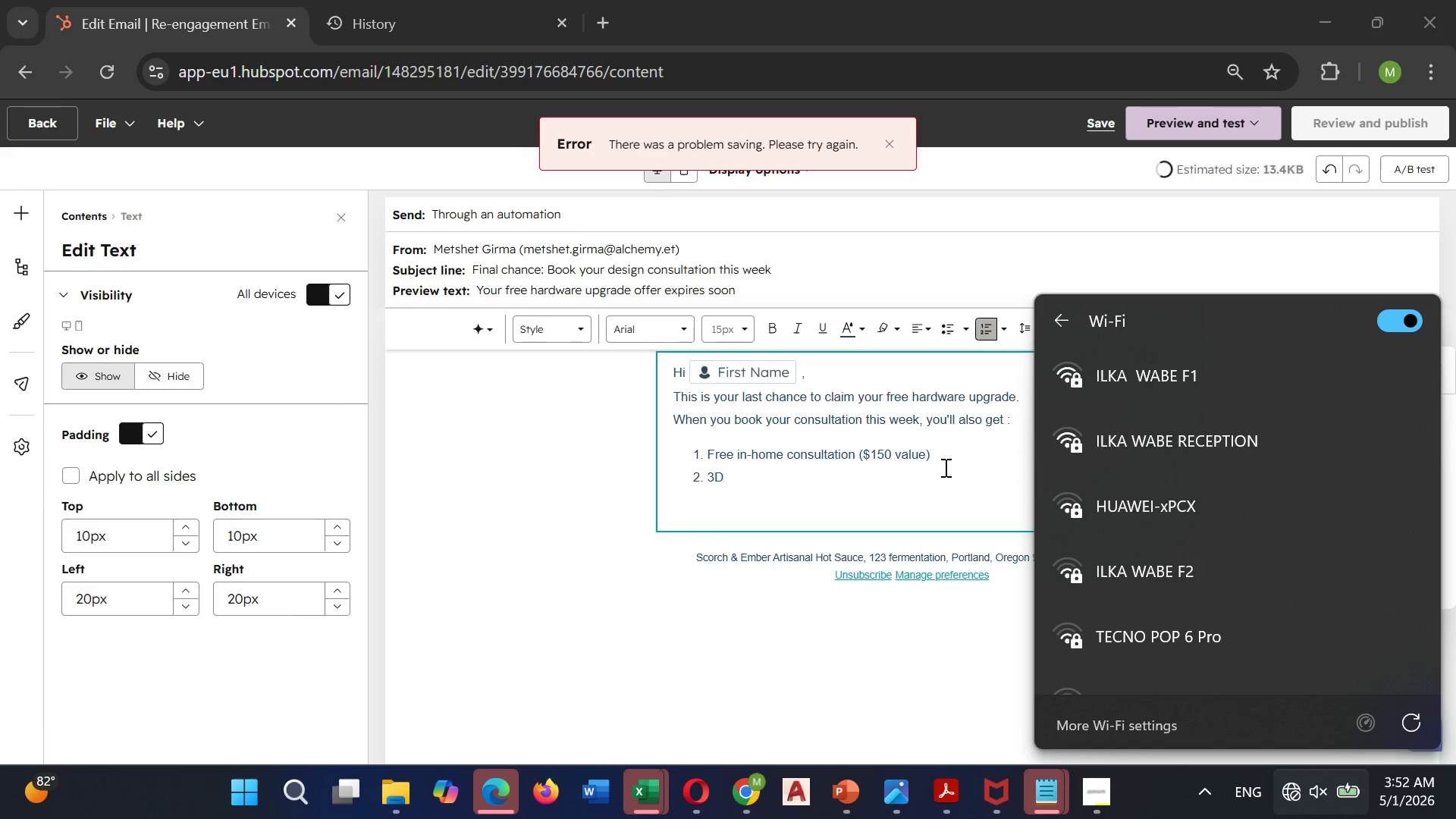 
left_click([891, 144])
 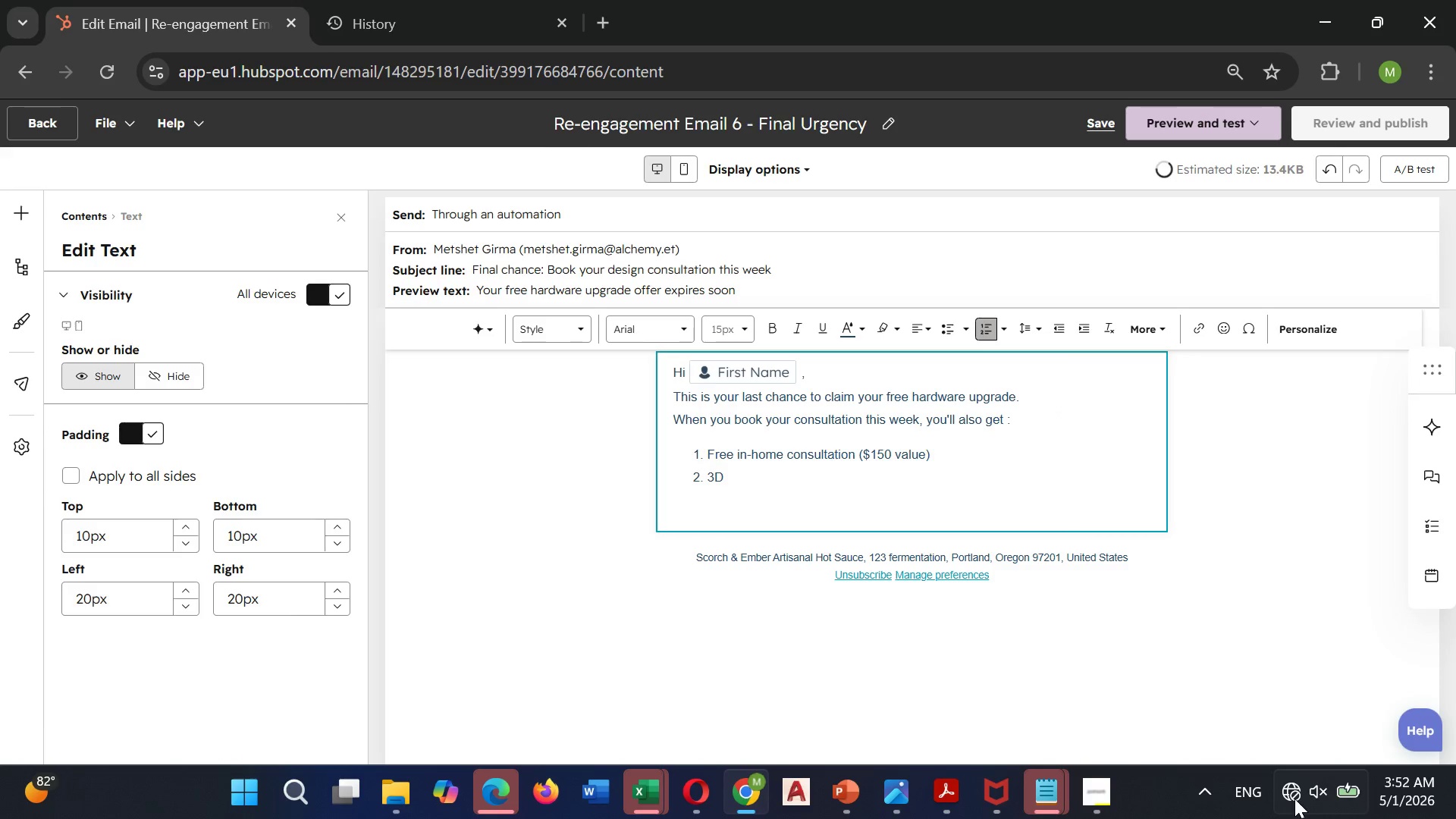 
left_click([1291, 800])
 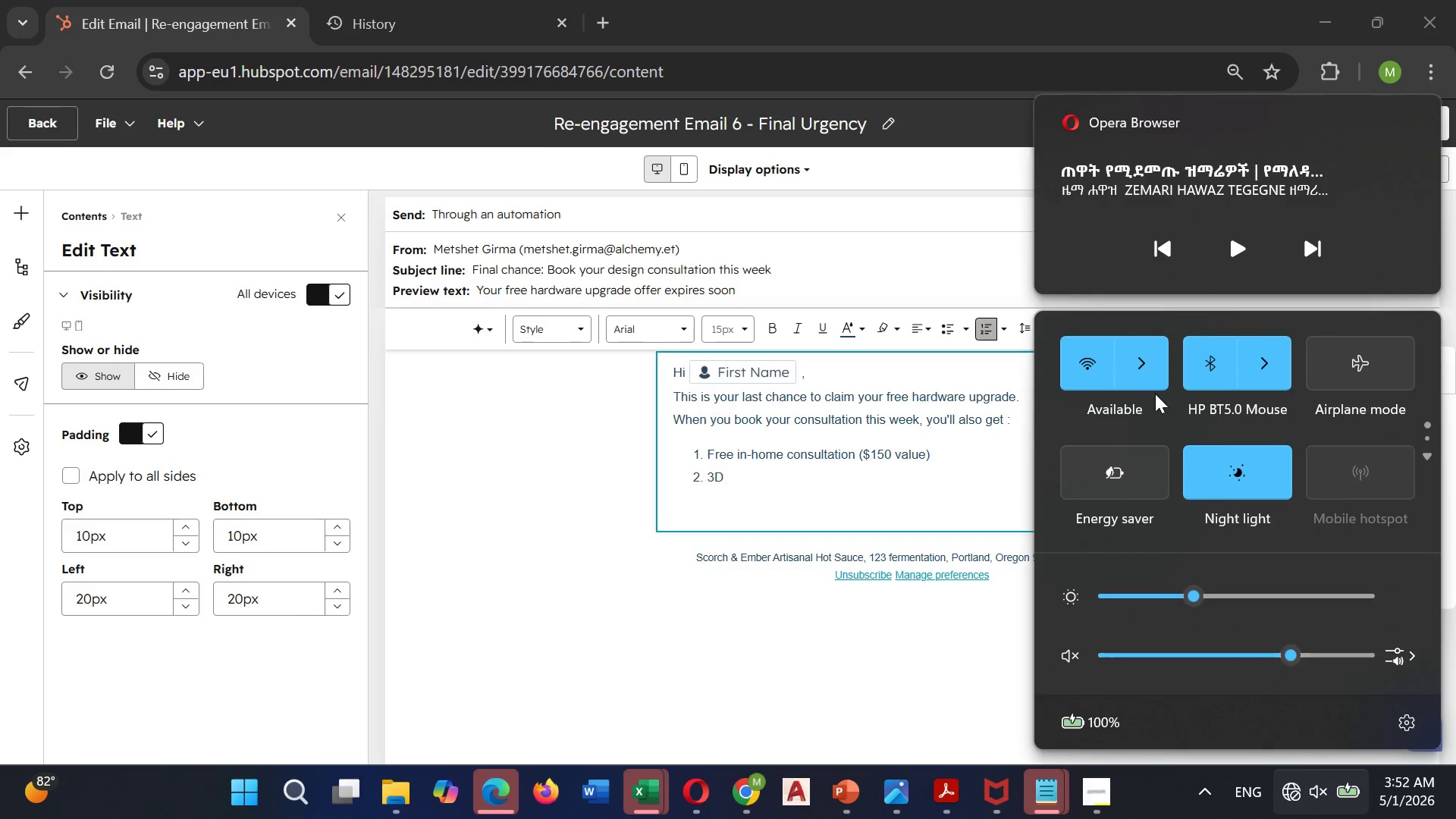 
left_click([1139, 378])
 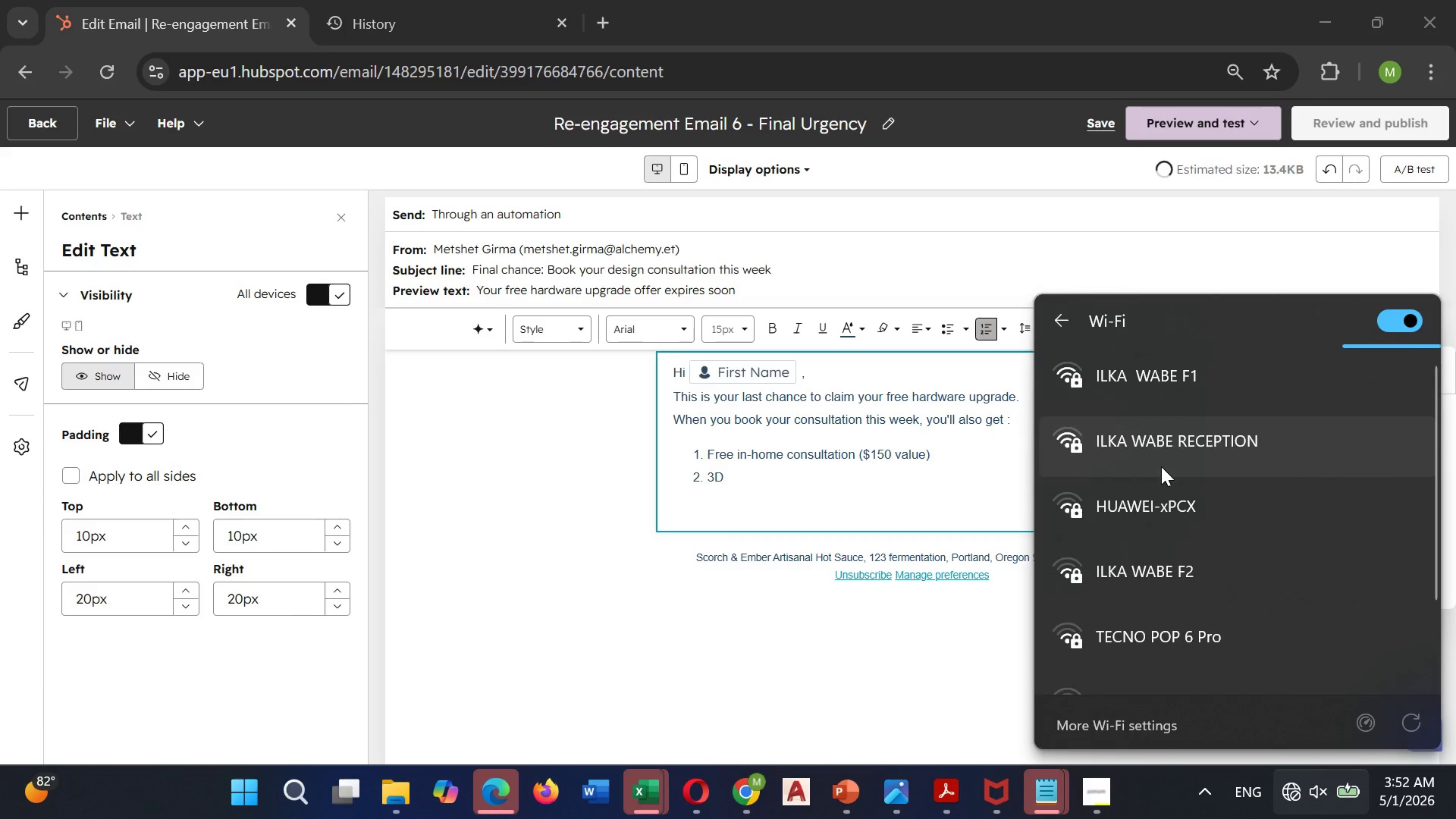 
scroll: coordinate [1165, 475], scroll_direction: up, amount: 1.0
 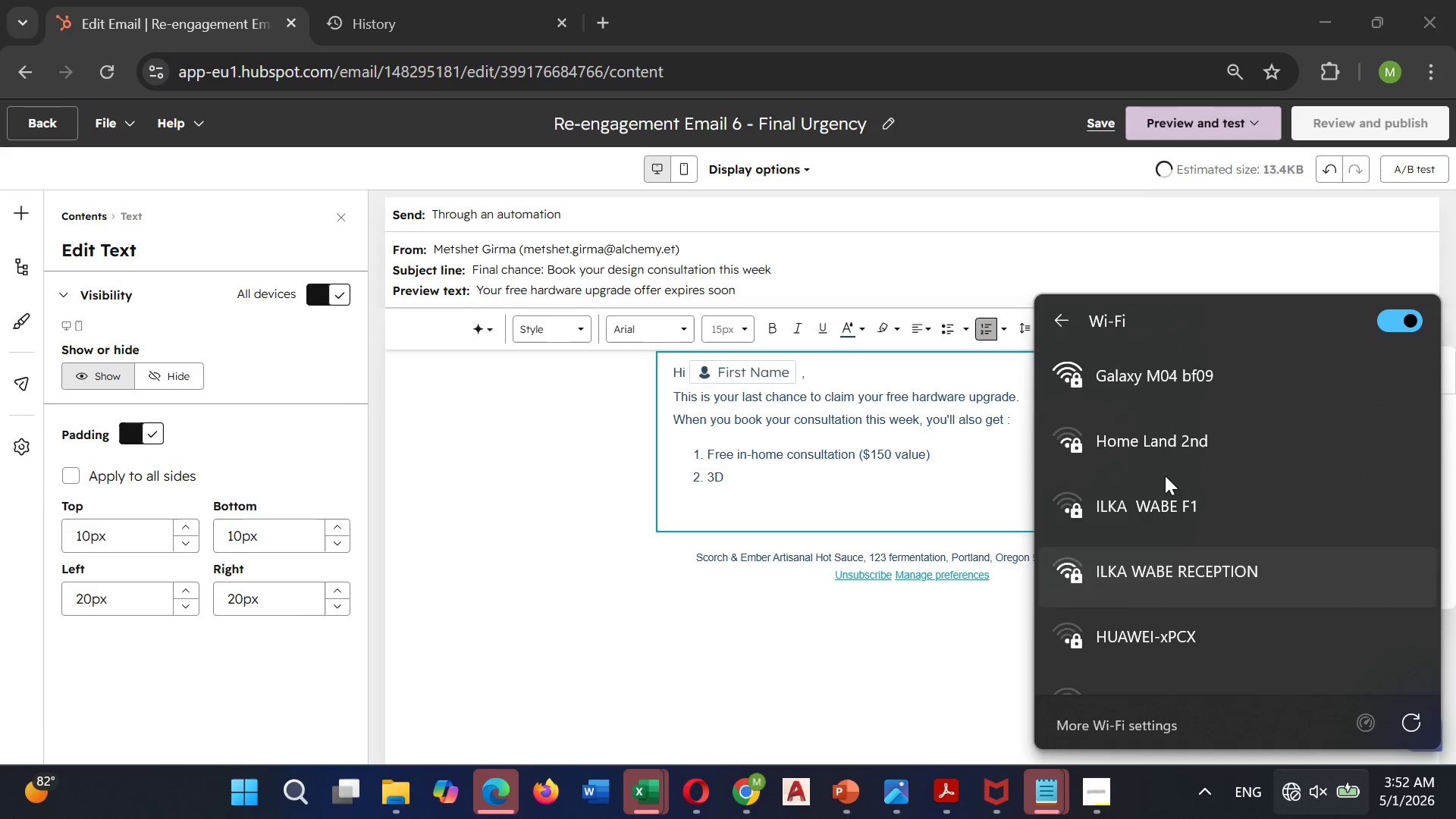 
left_click([1153, 388])
 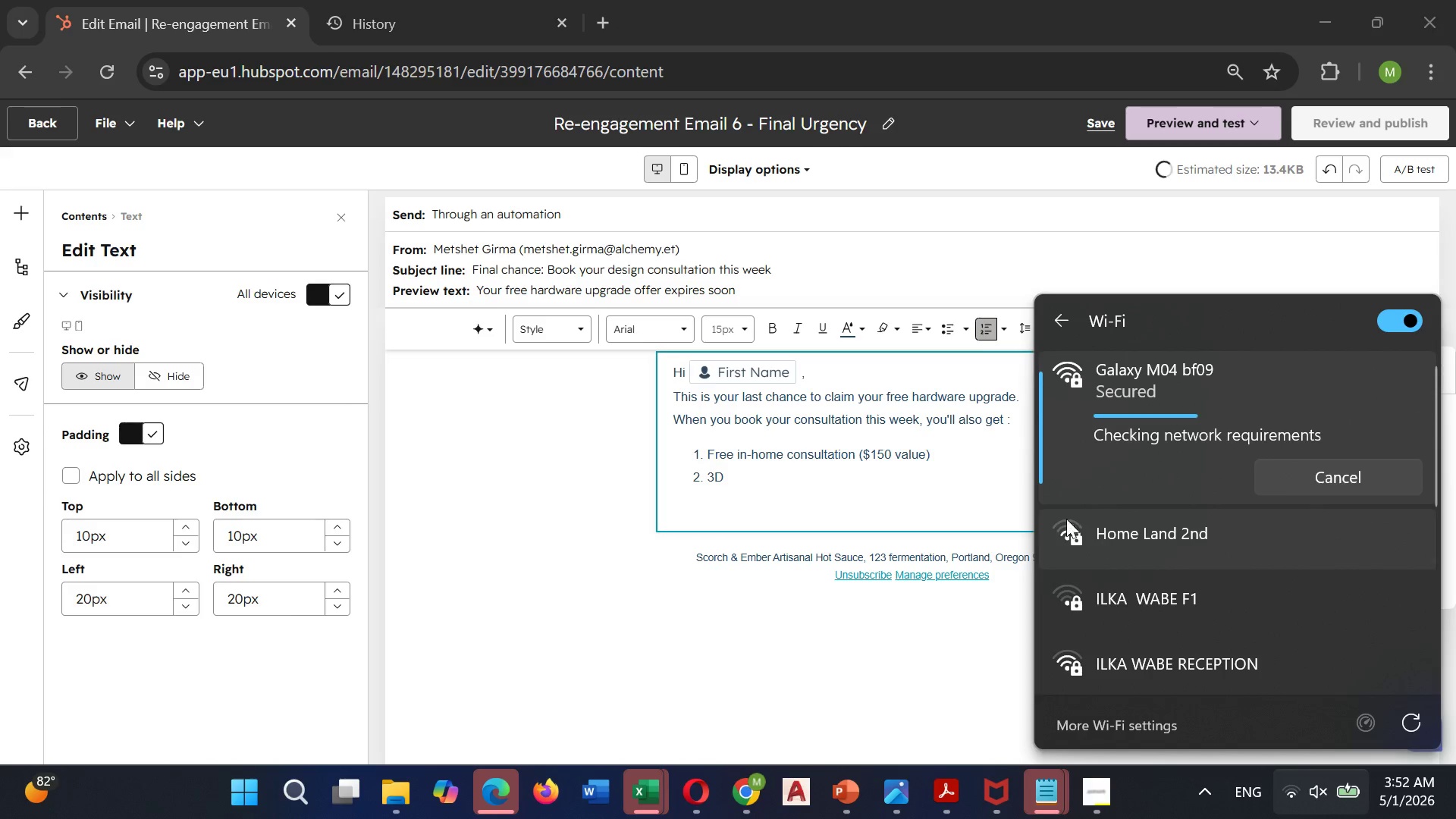 
wait(6.16)
 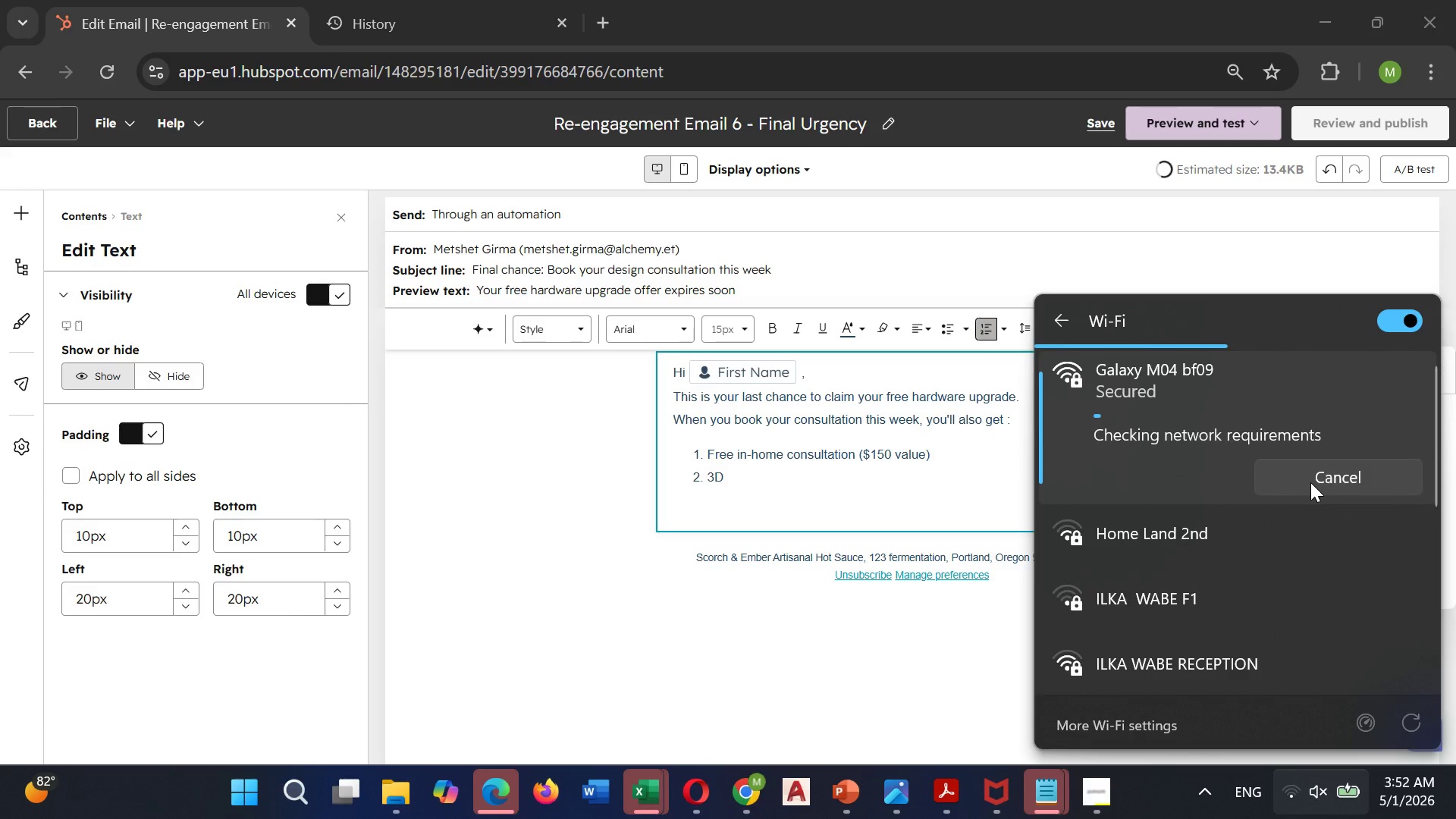 
left_click([730, 472])
 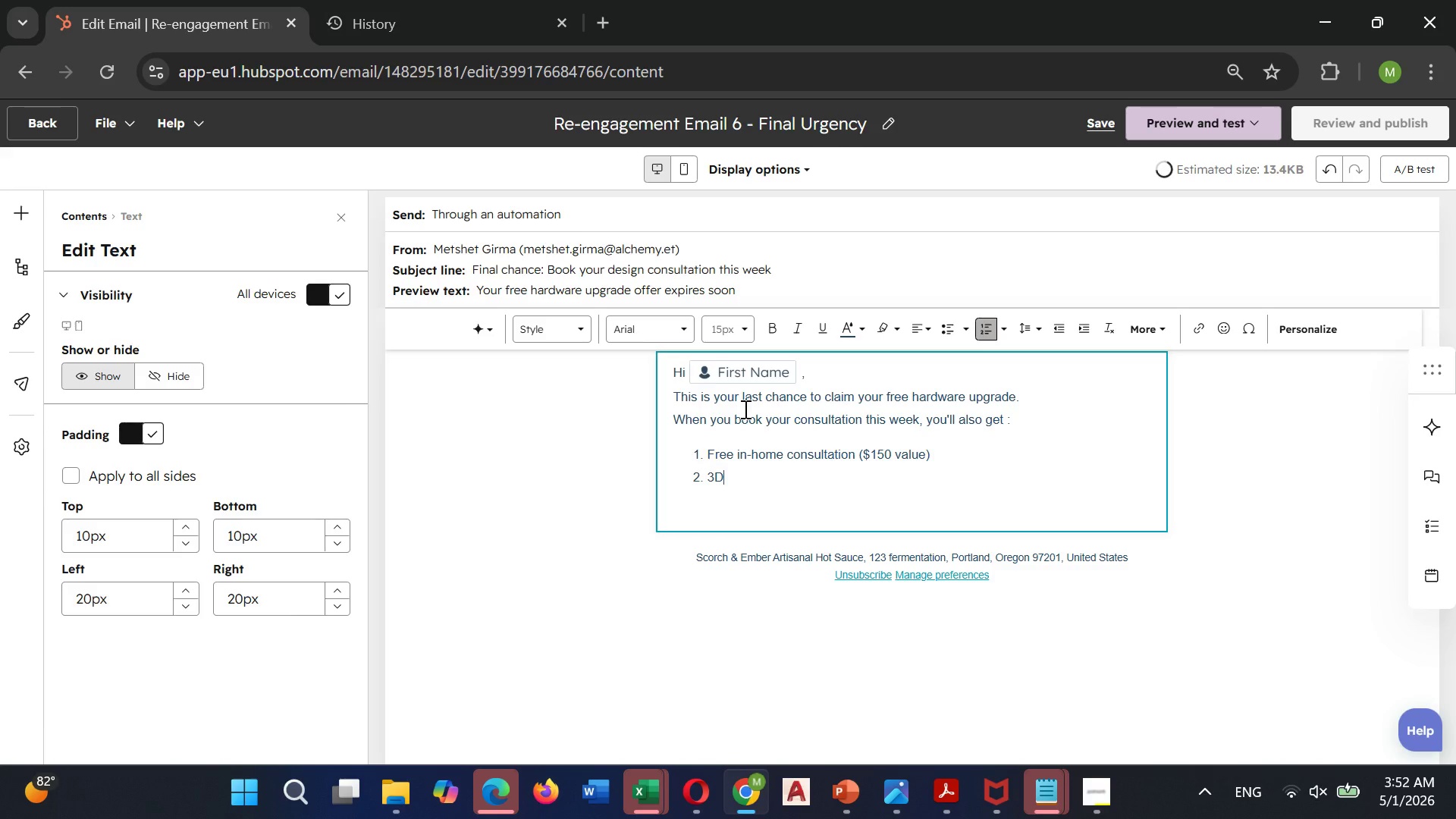 
wait(7.5)
 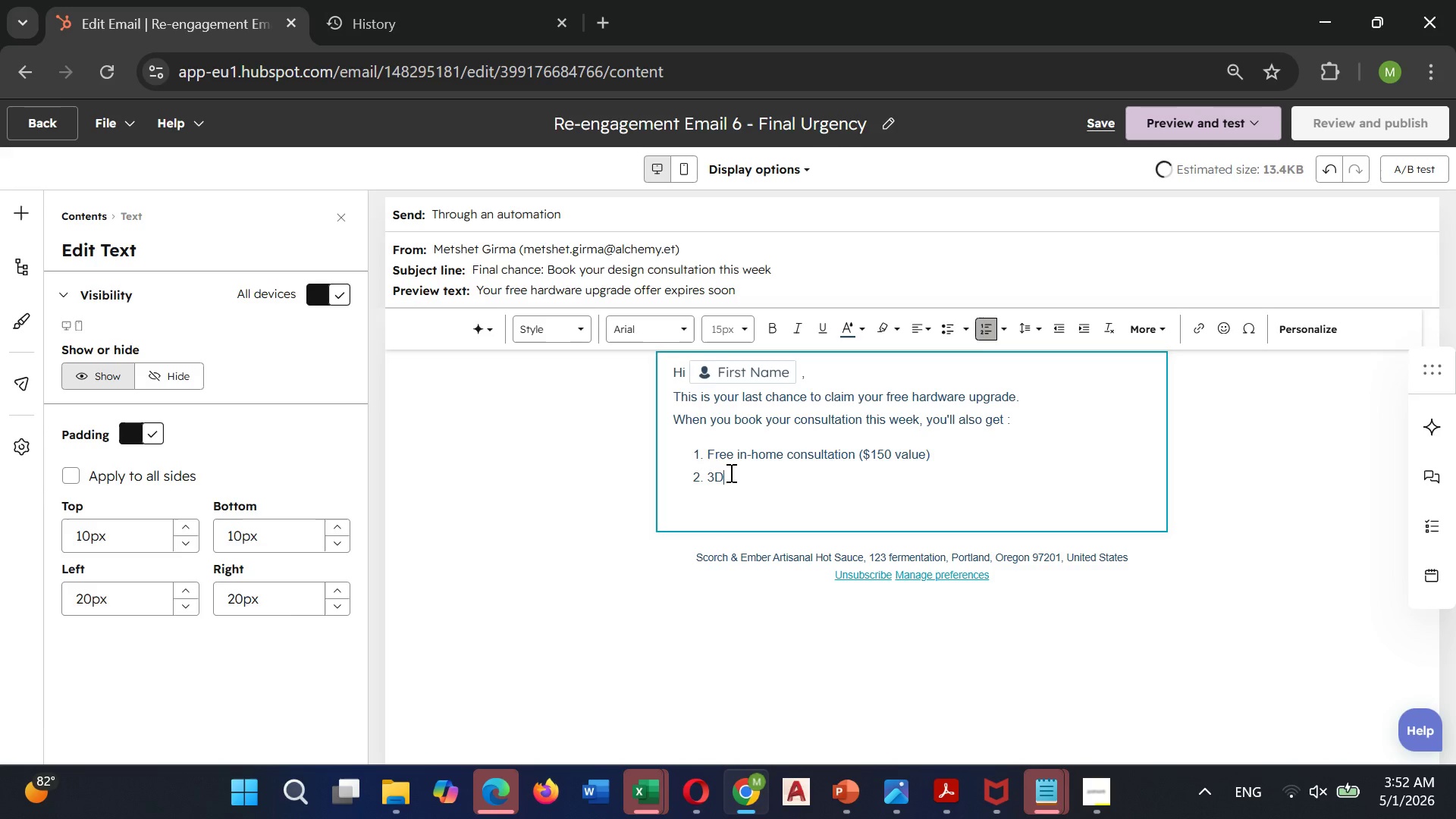 
type( digital renderings of your )